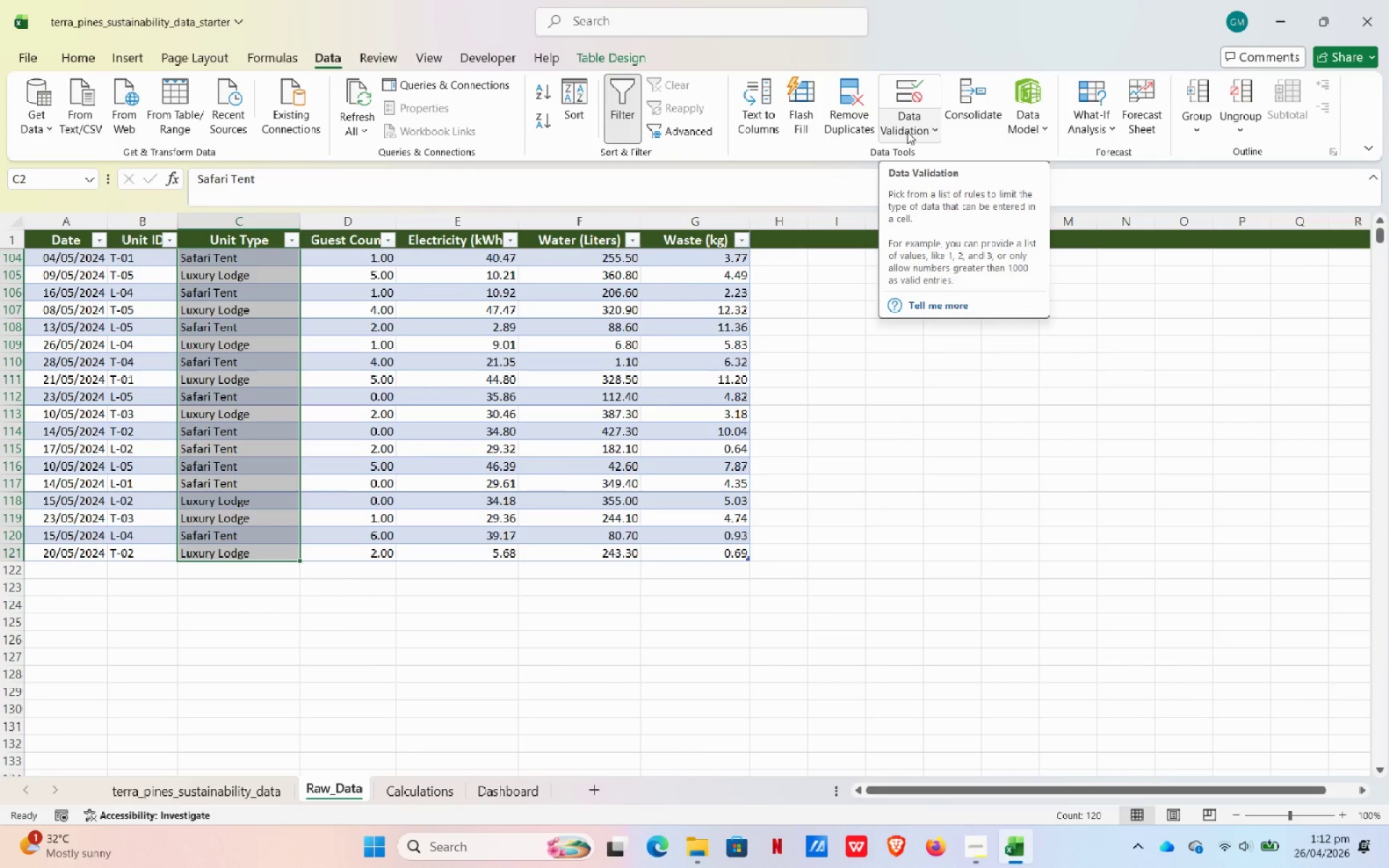 
wait(6.47)
 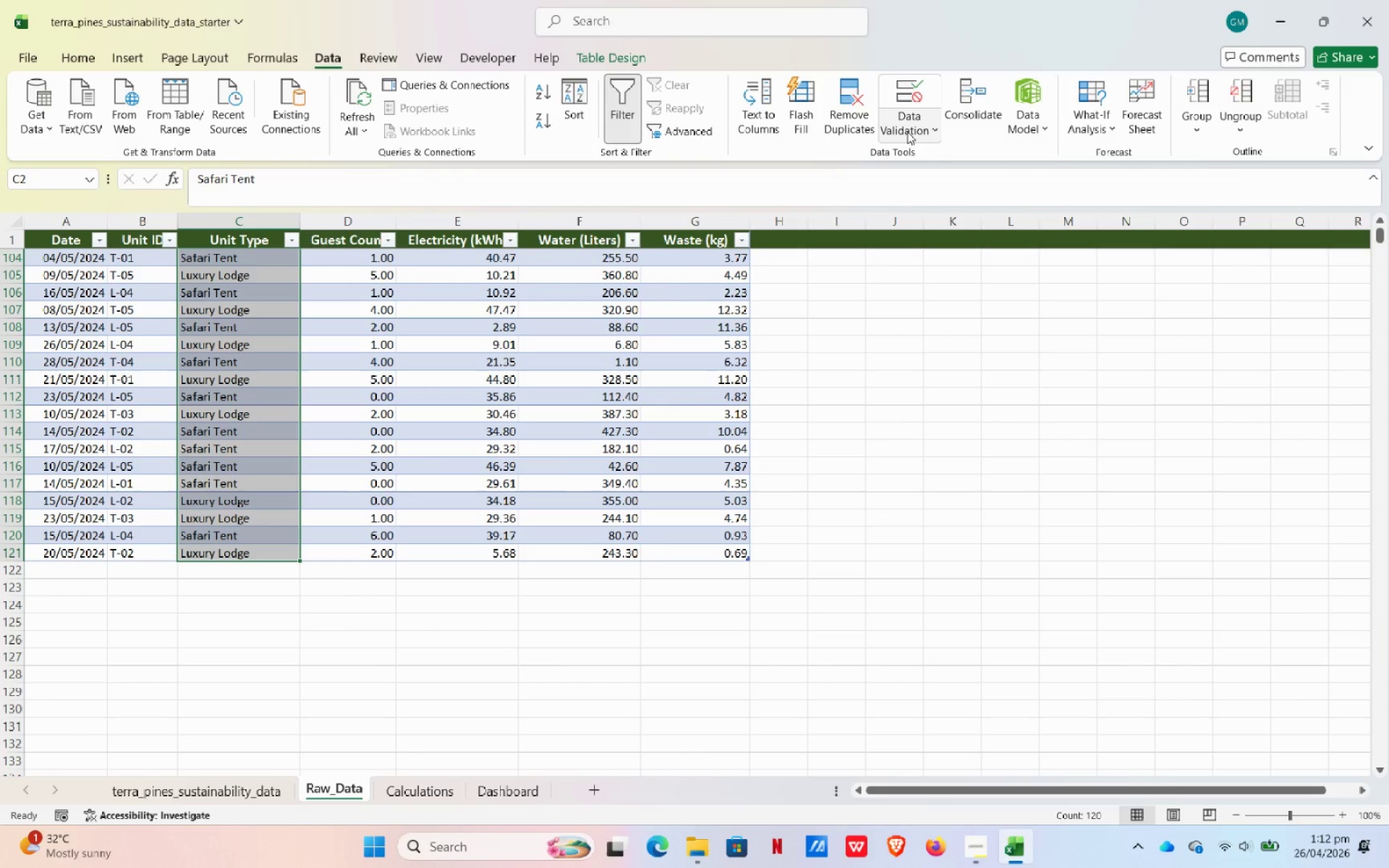 
left_click([907, 132])
 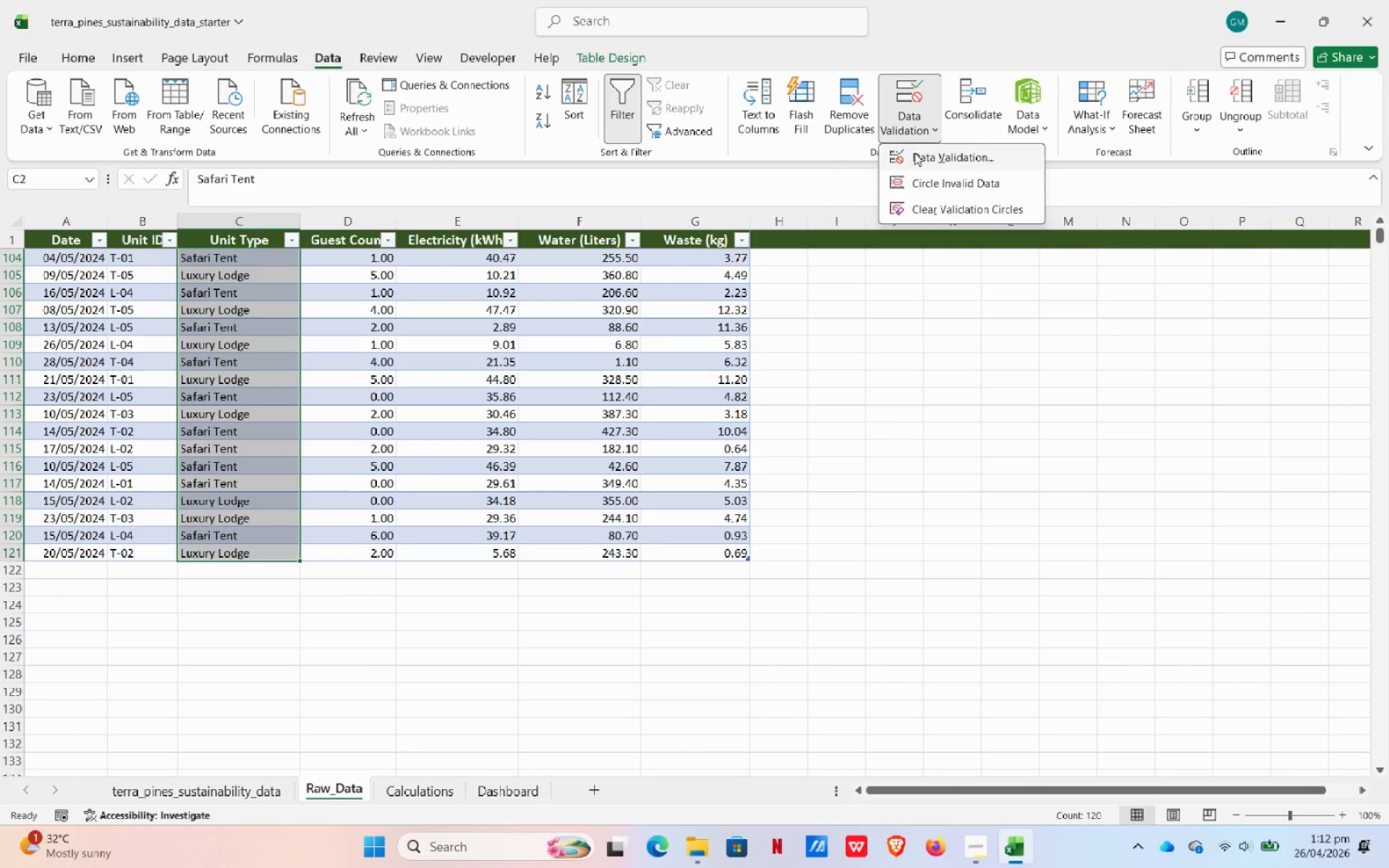 
left_click([914, 153])
 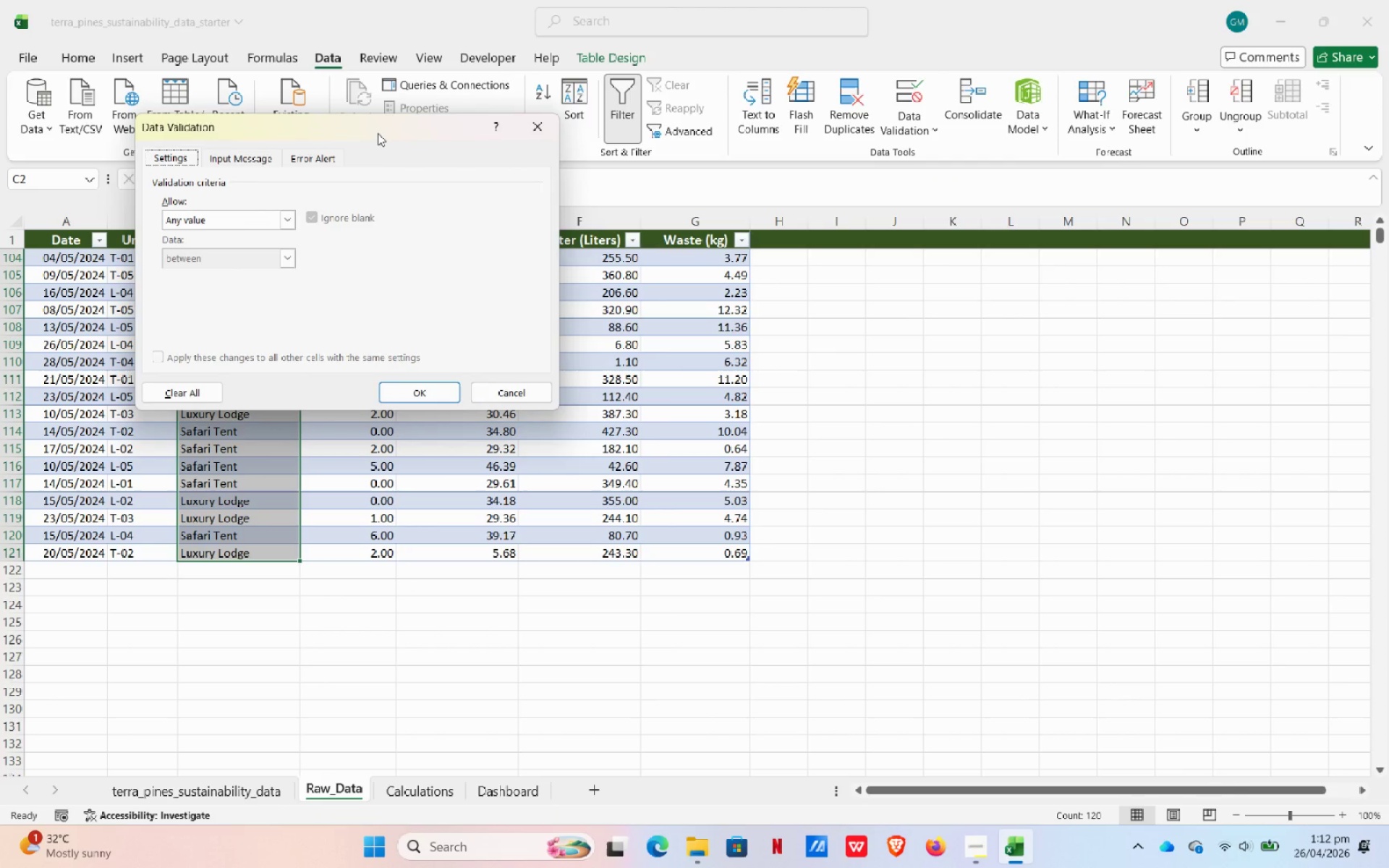 
wait(5.34)
 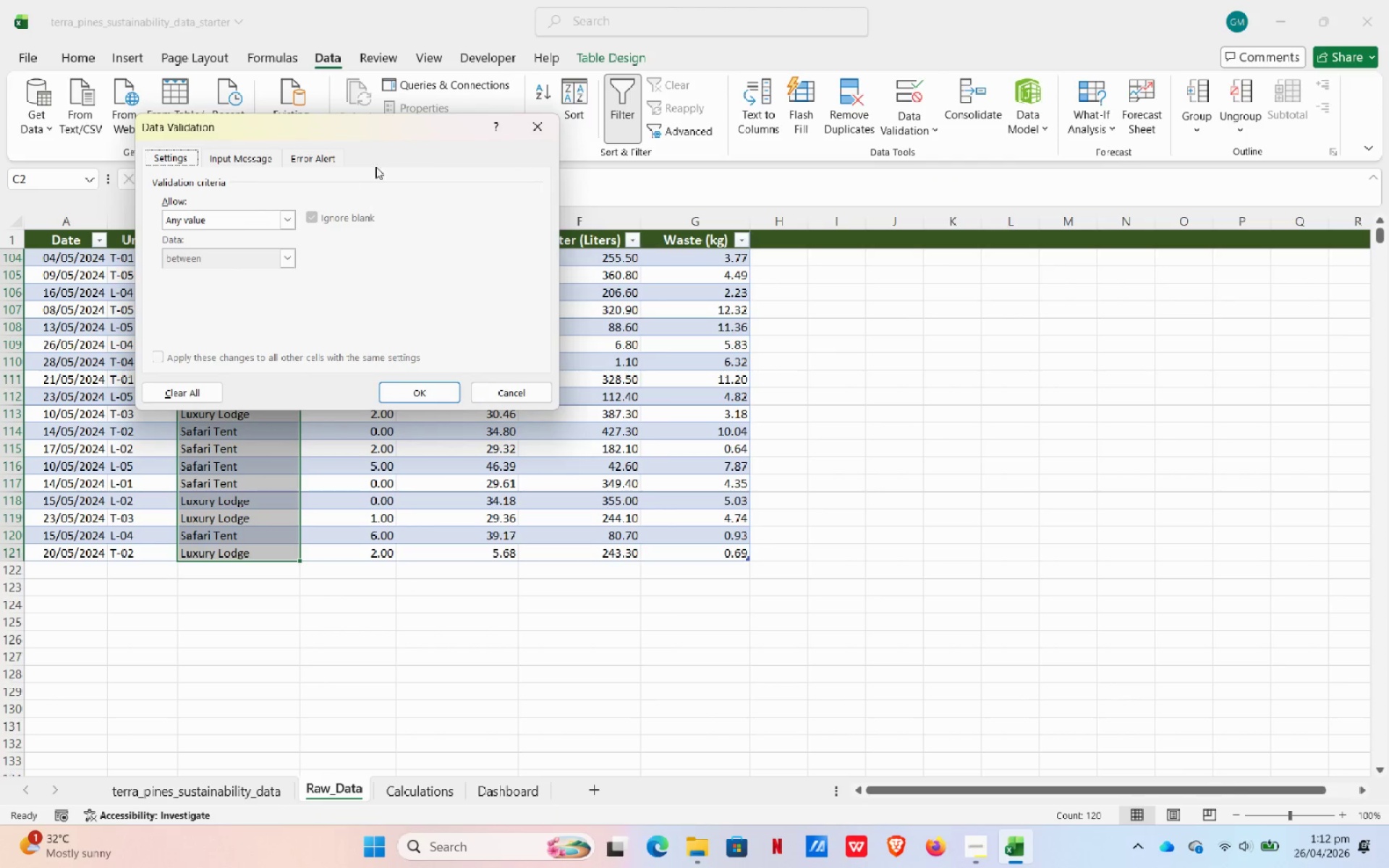 
mouse_move([283, 216])
 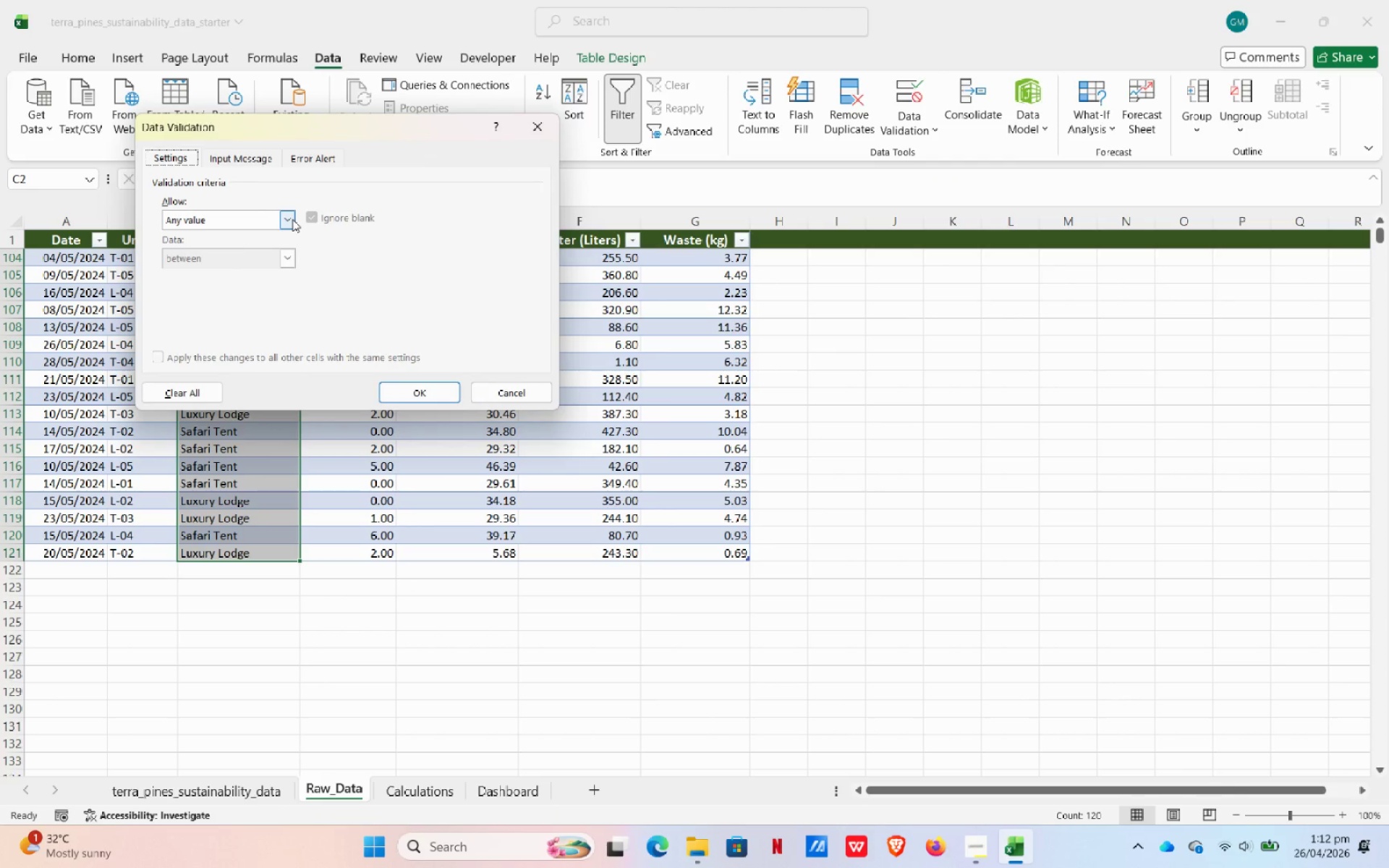 
wait(7.14)
 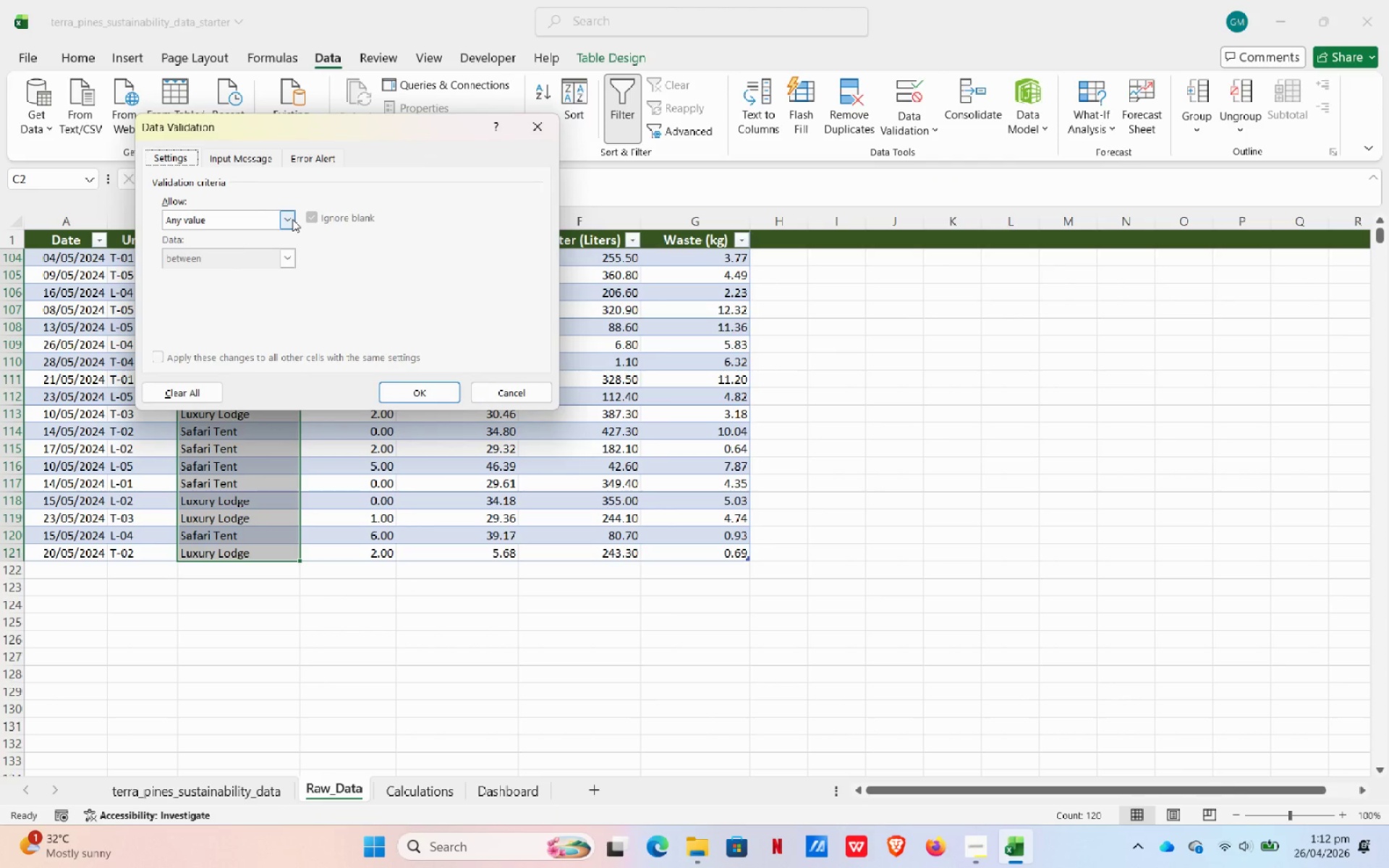 
left_click([286, 225])
 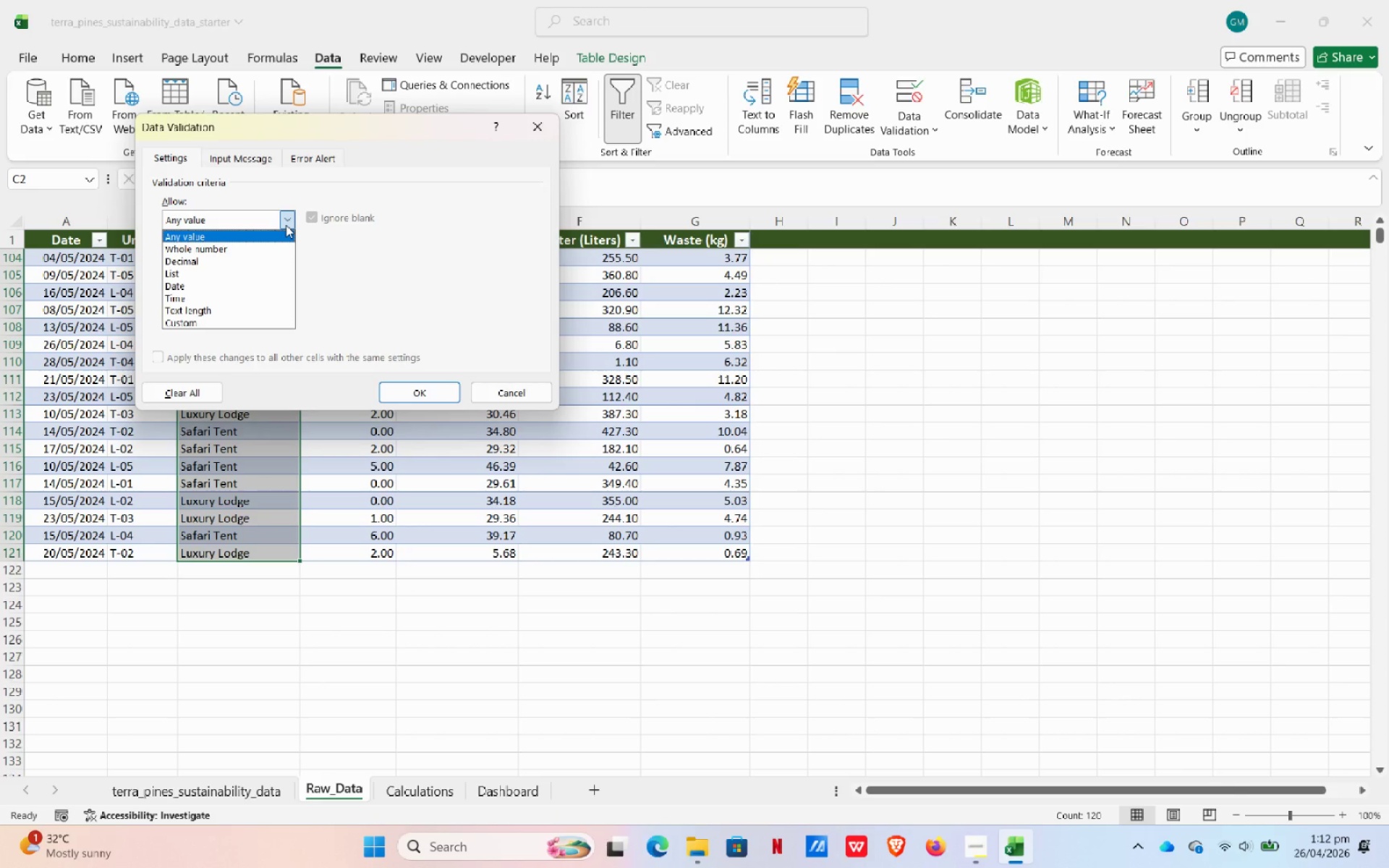 
scroll: coordinate [214, 292], scroll_direction: none, amount: 0.0
 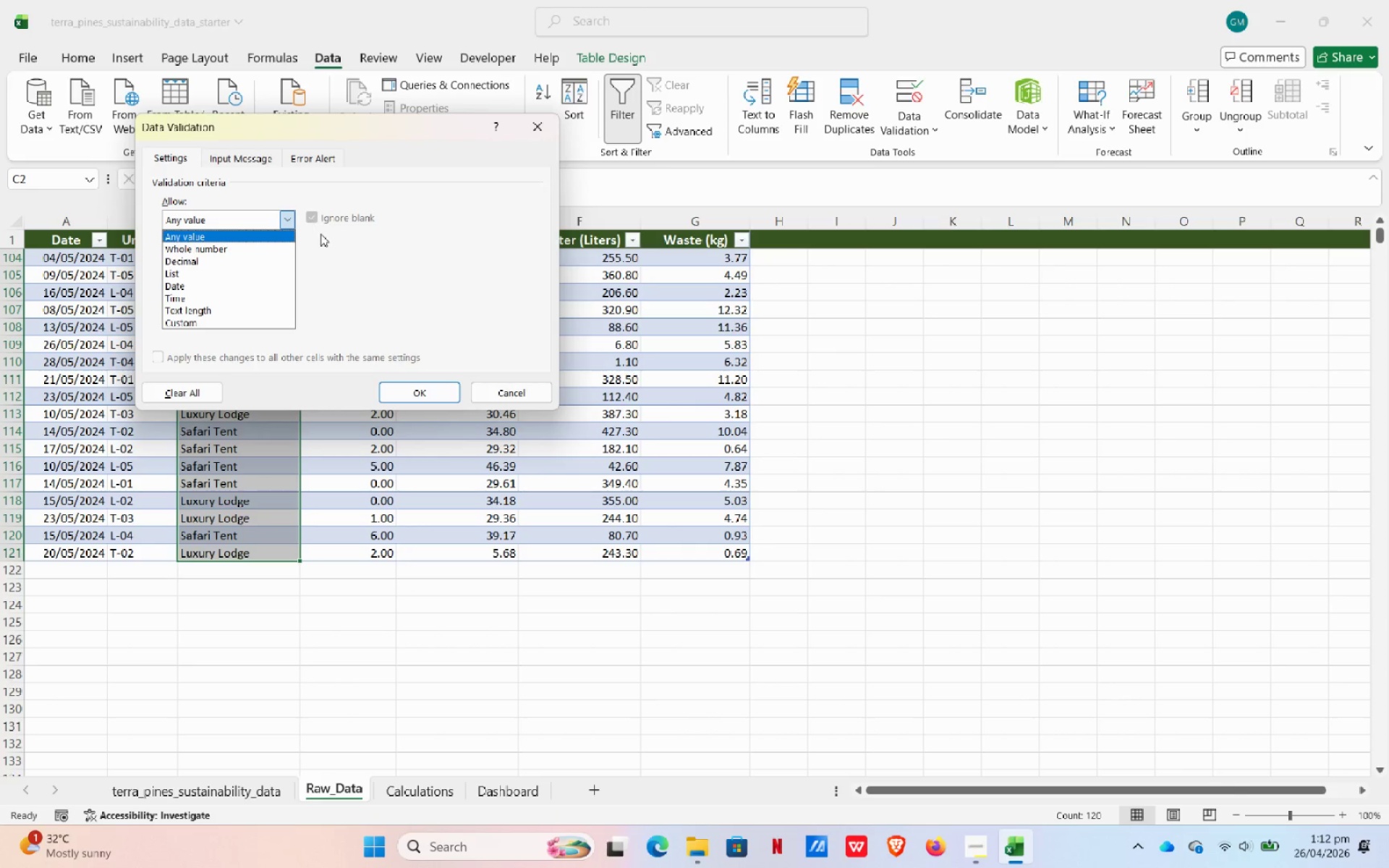 
left_click([331, 271])
 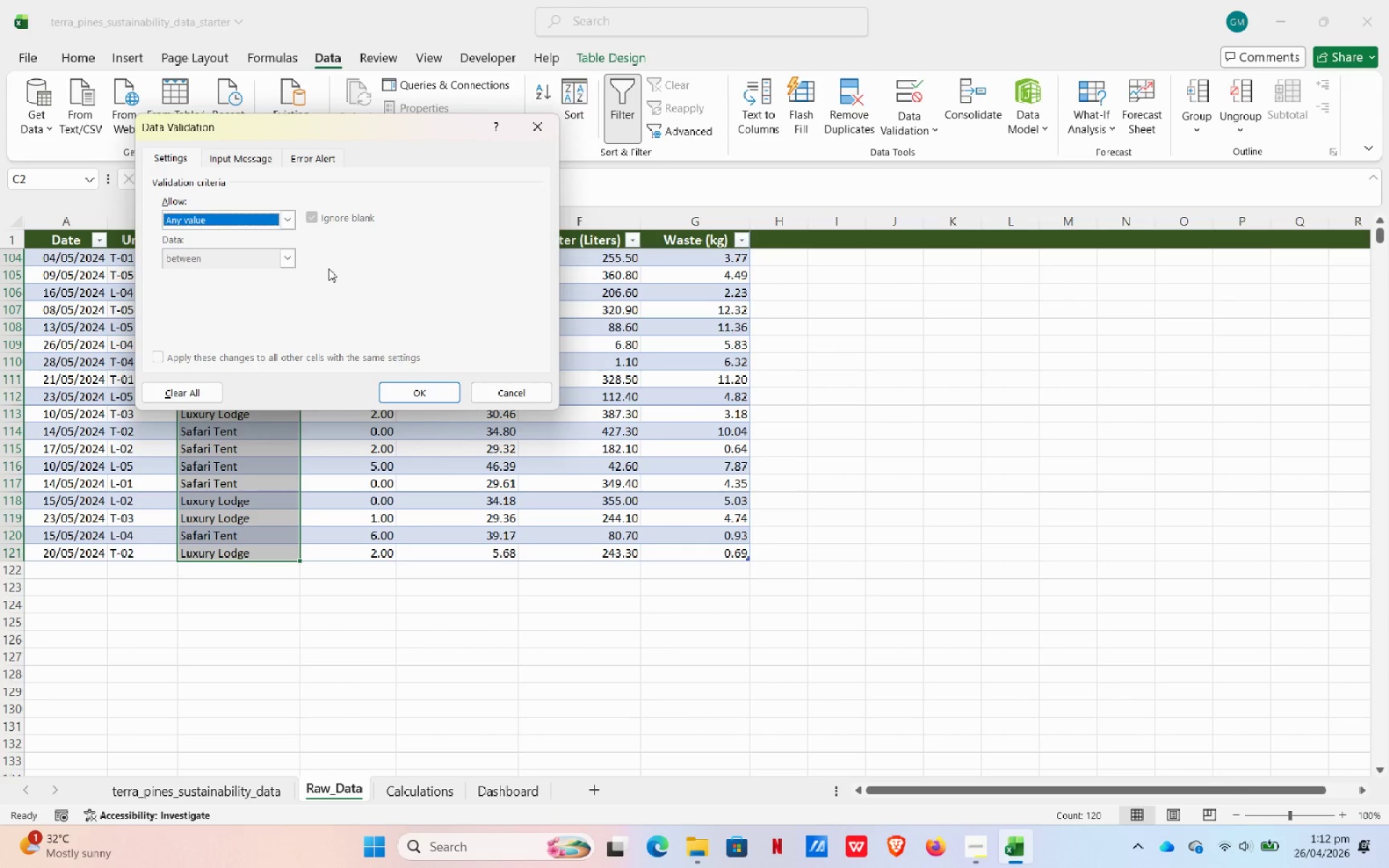 
wait(10.03)
 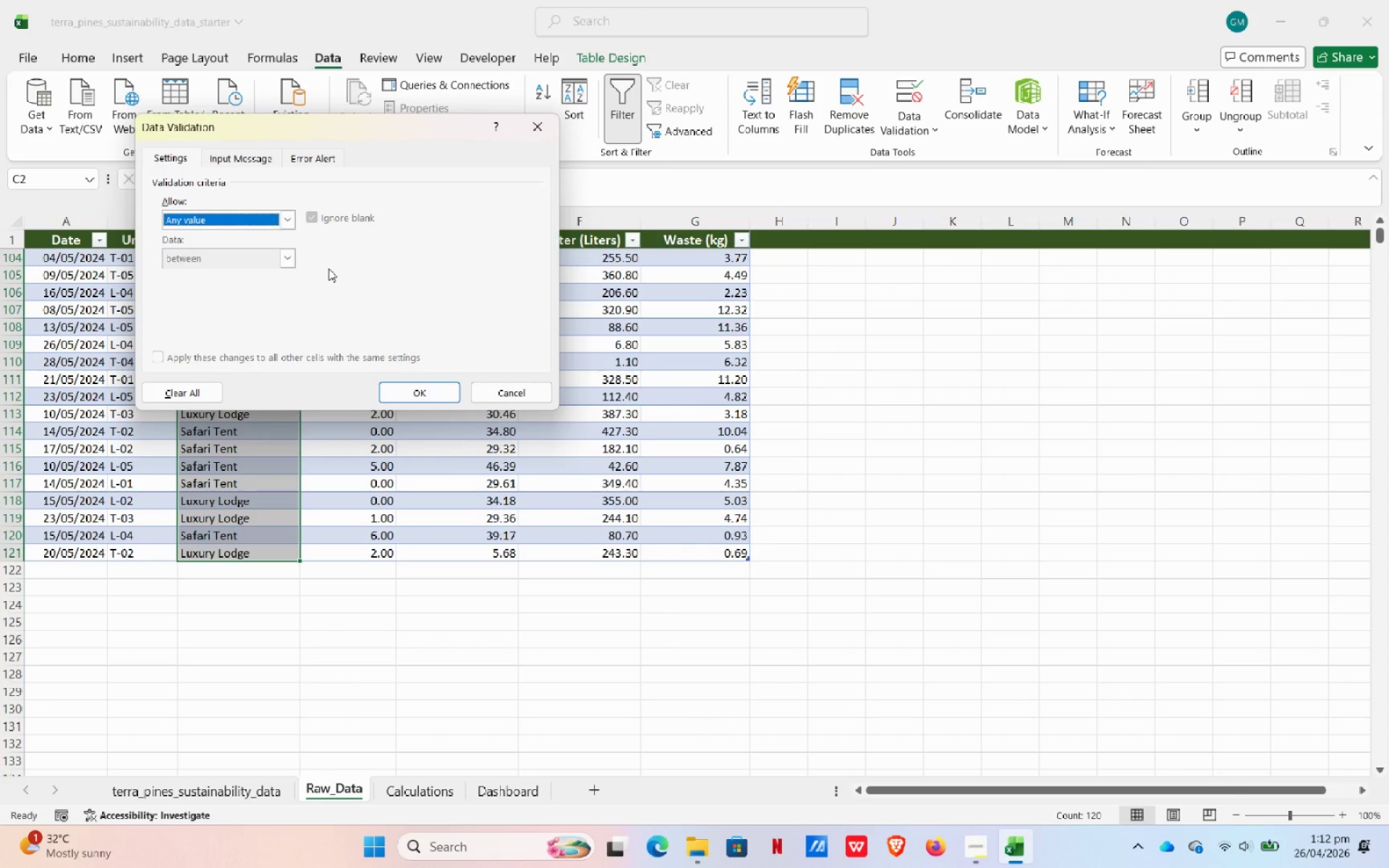 
left_click([284, 216])
 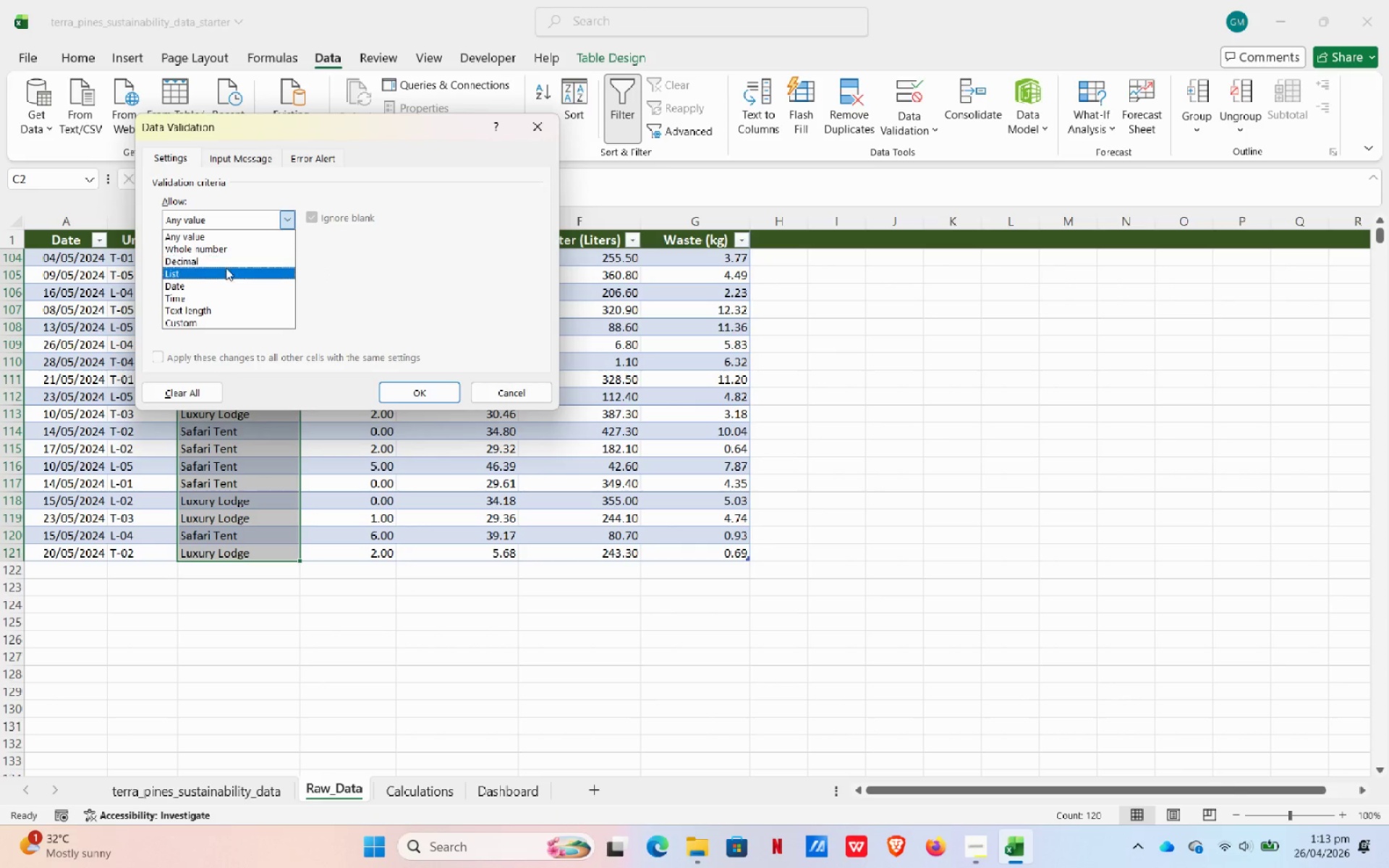 
left_click([224, 273])
 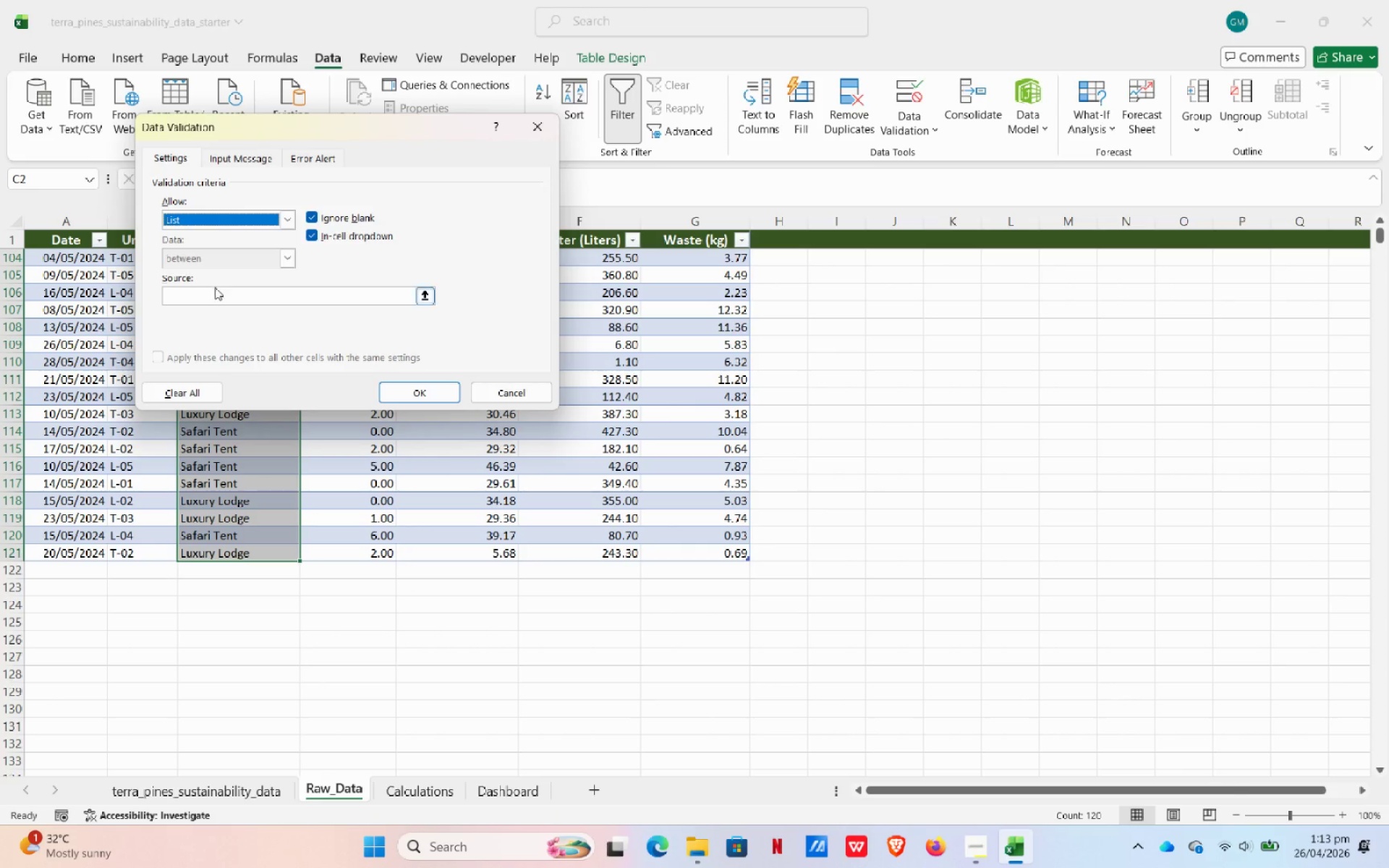 
left_click([208, 294])
 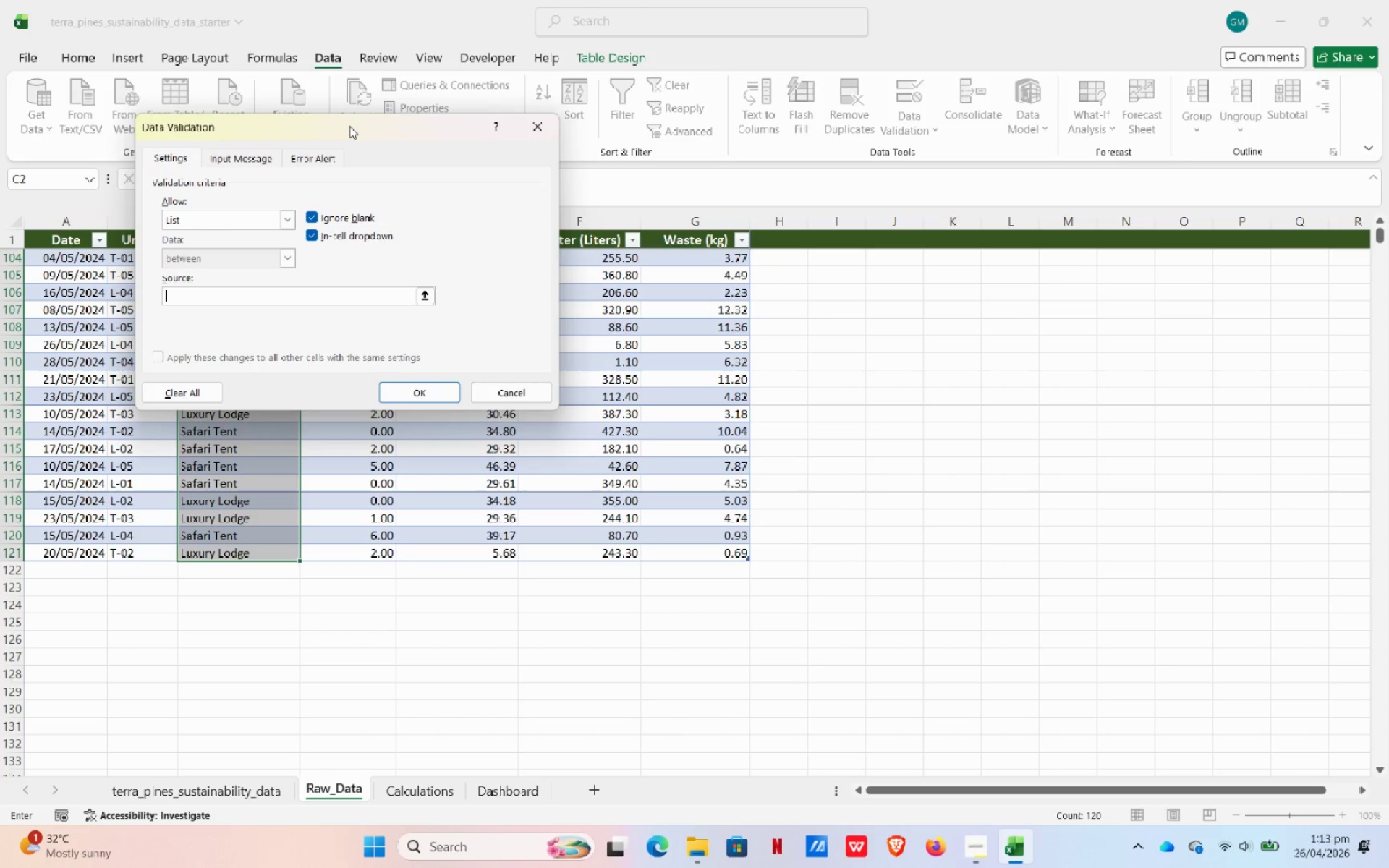 
wait(20.44)
 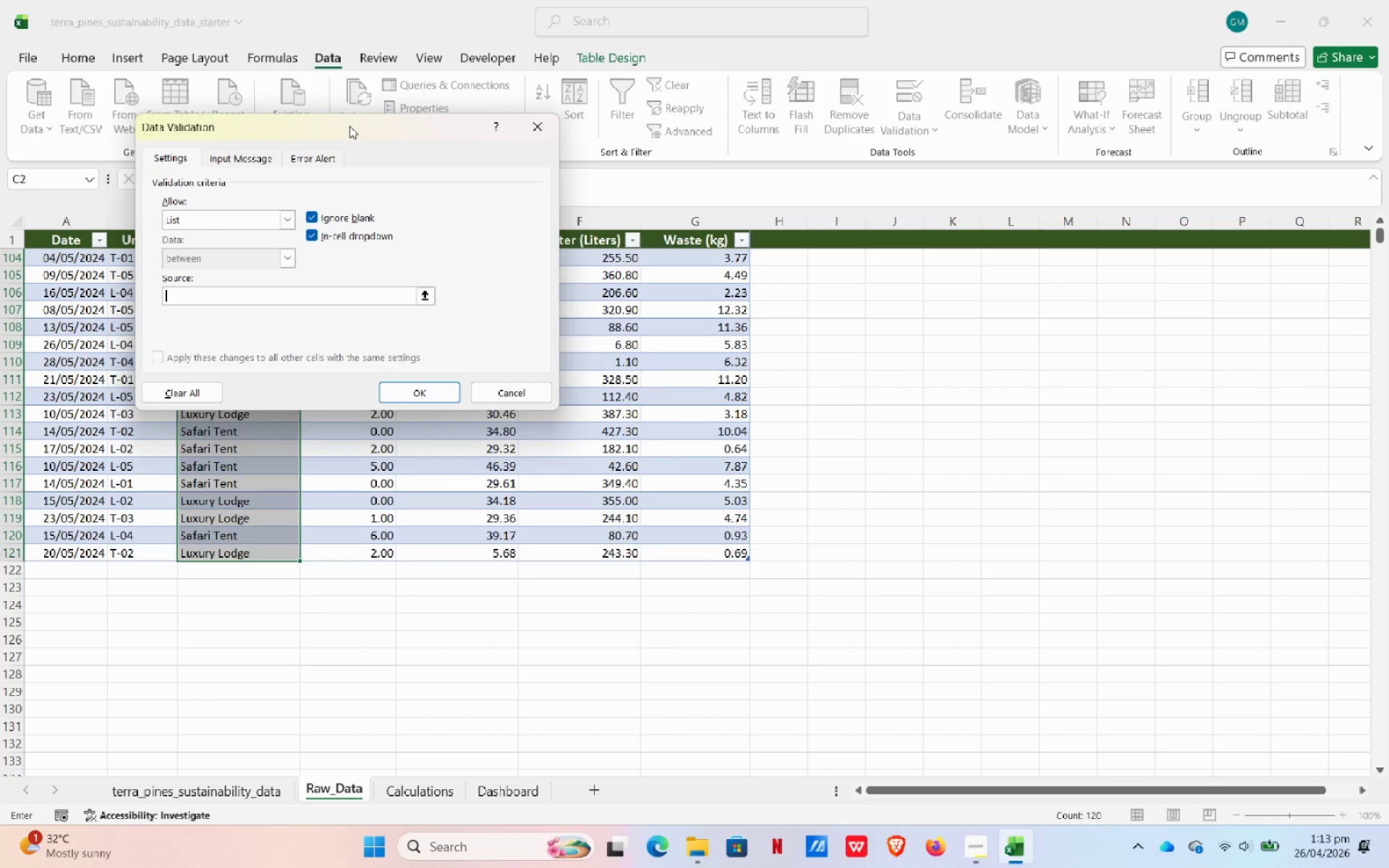 
type(Safari Tent,K)
key(Backspace)
type(Li)
key(Backspace)
type(uxury Lodge)
 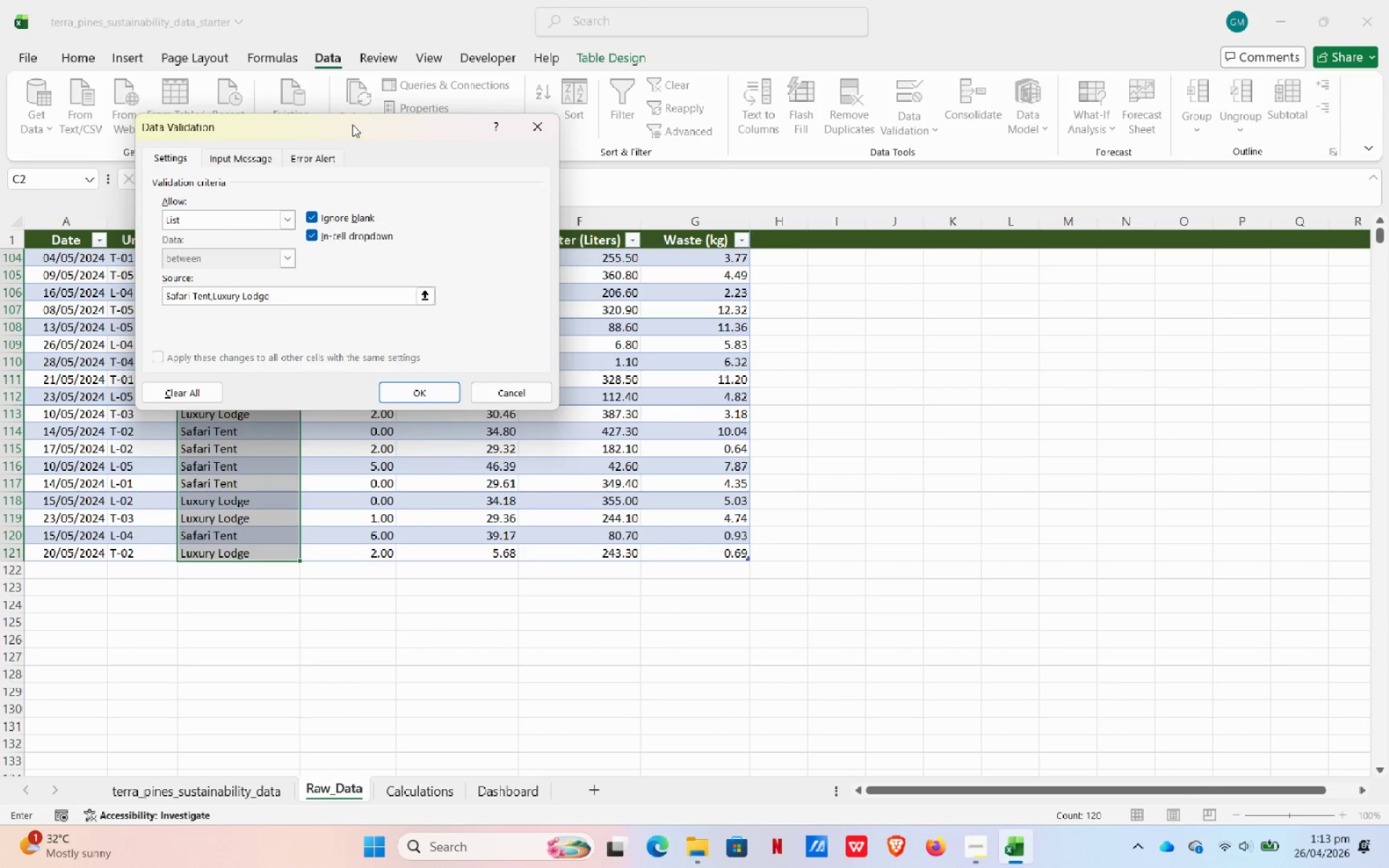 
wait(8.11)
 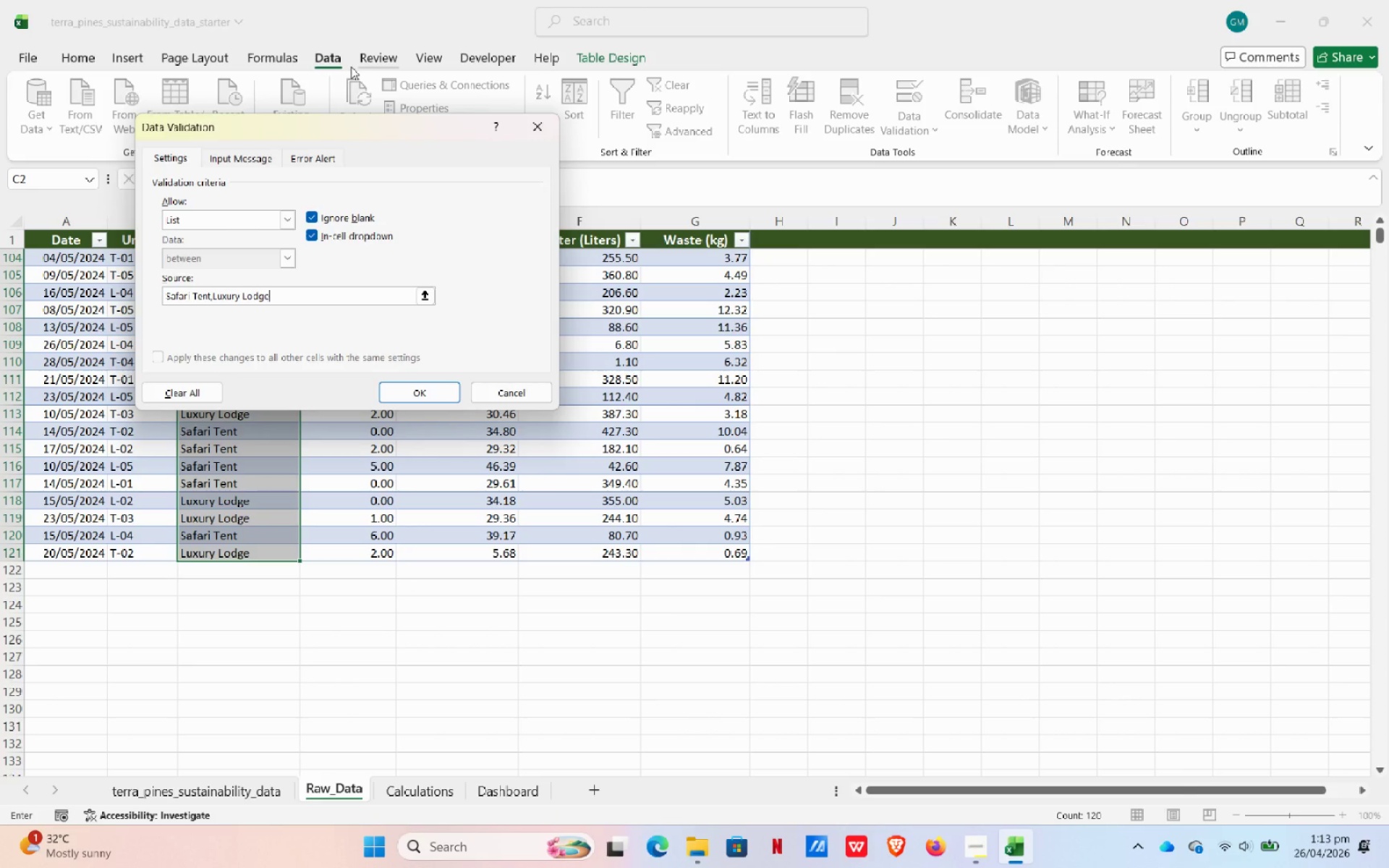 
left_click([429, 396])
 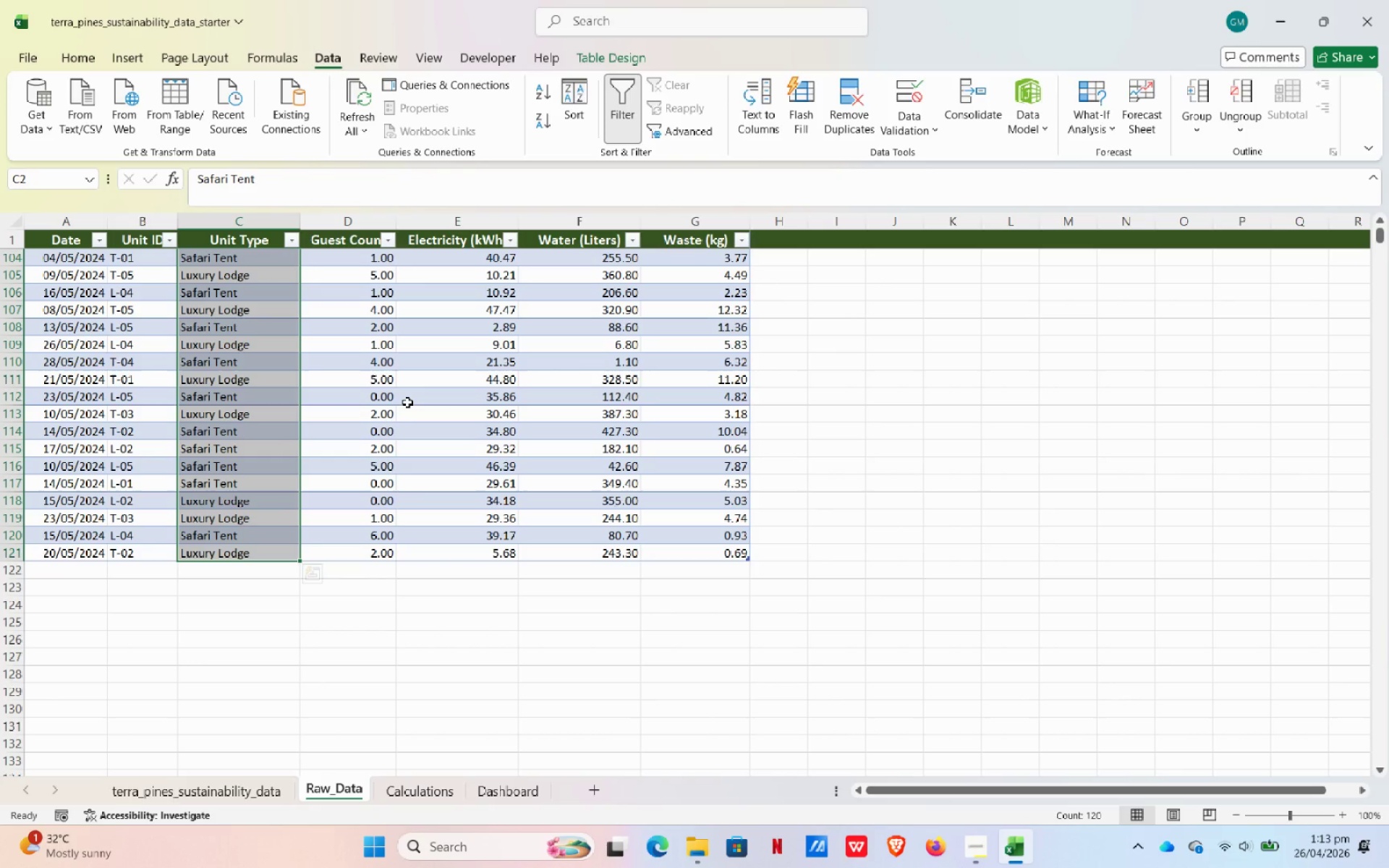 
wait(8.25)
 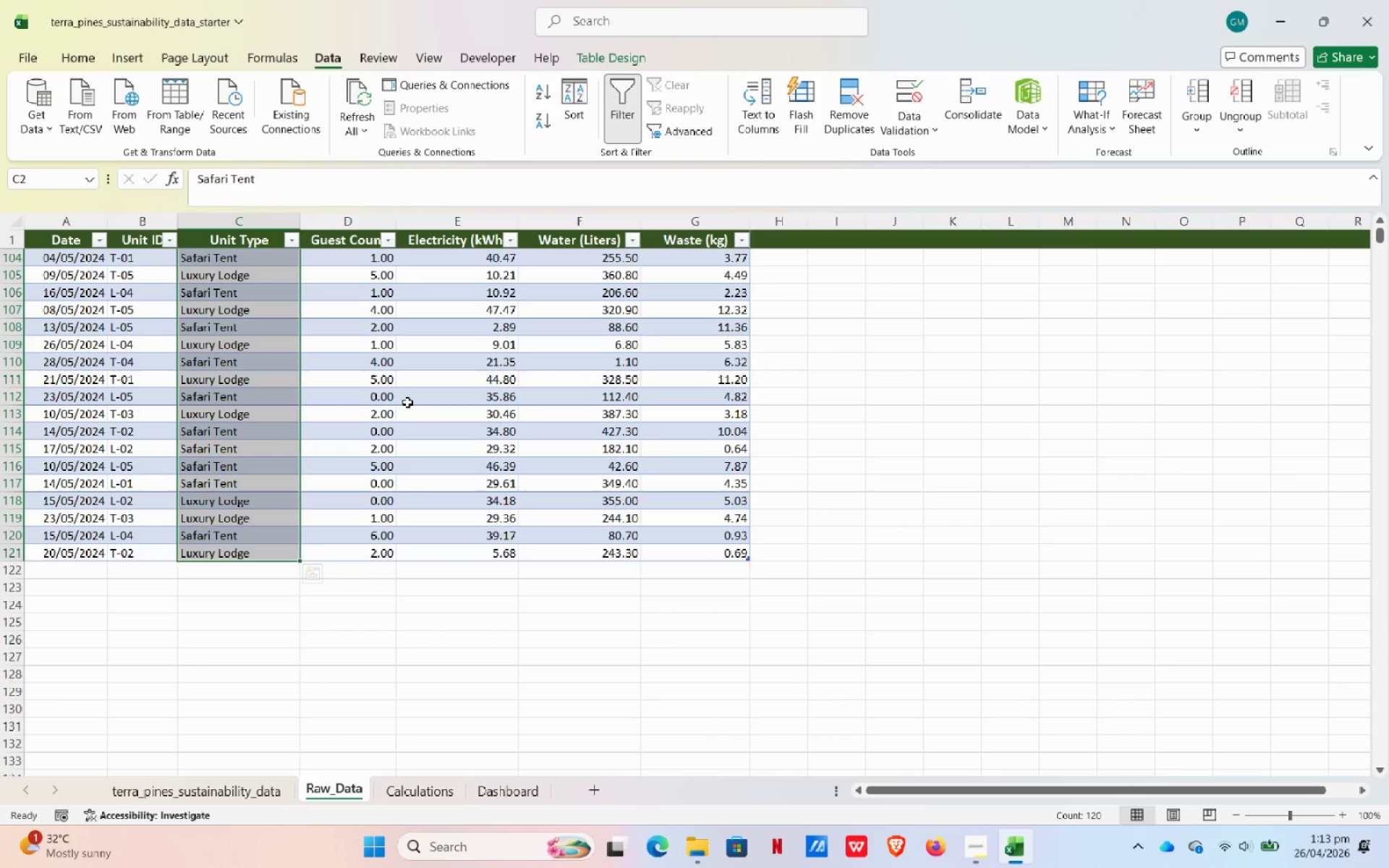 
left_click([904, 127])
 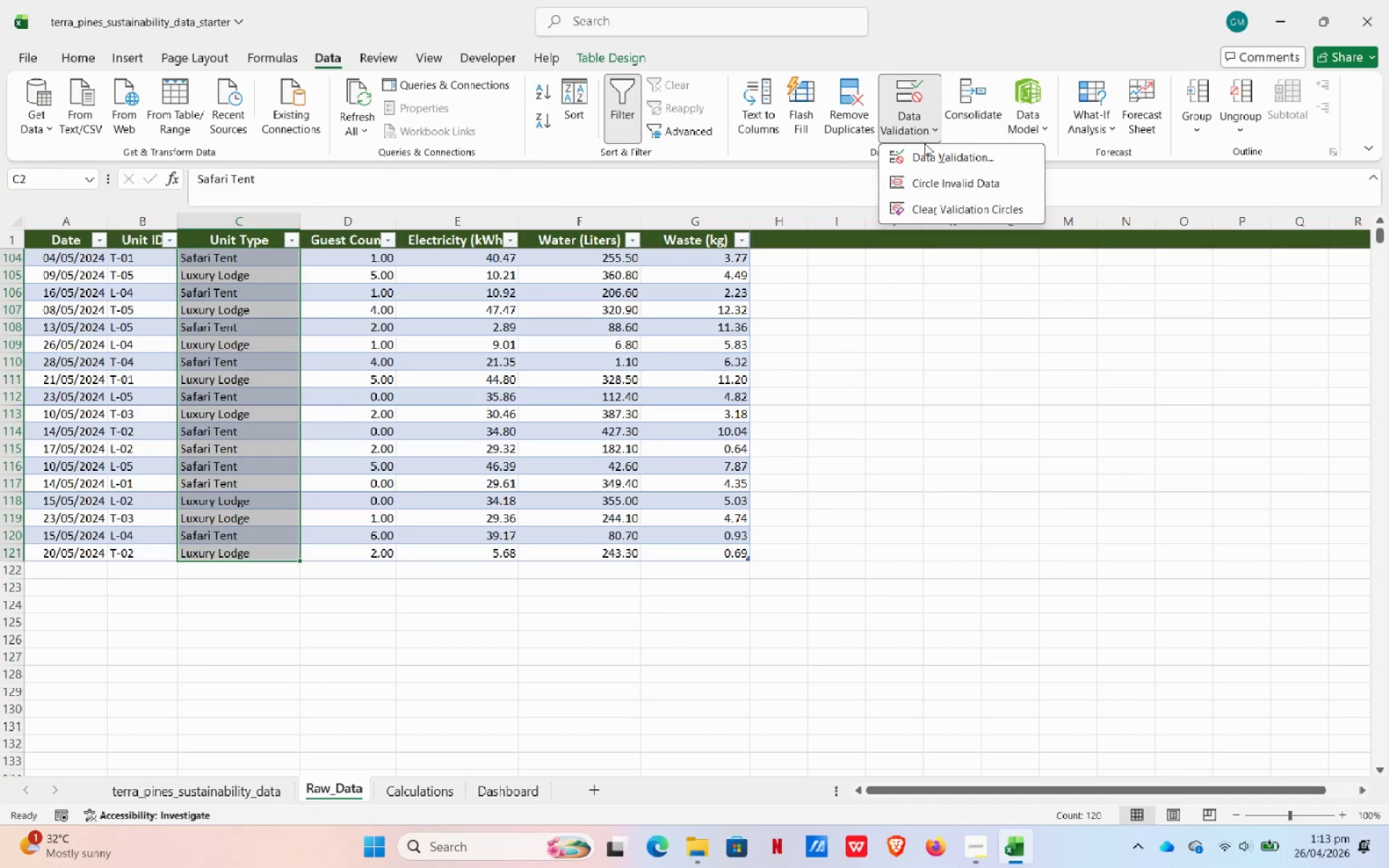 
left_click([929, 163])
 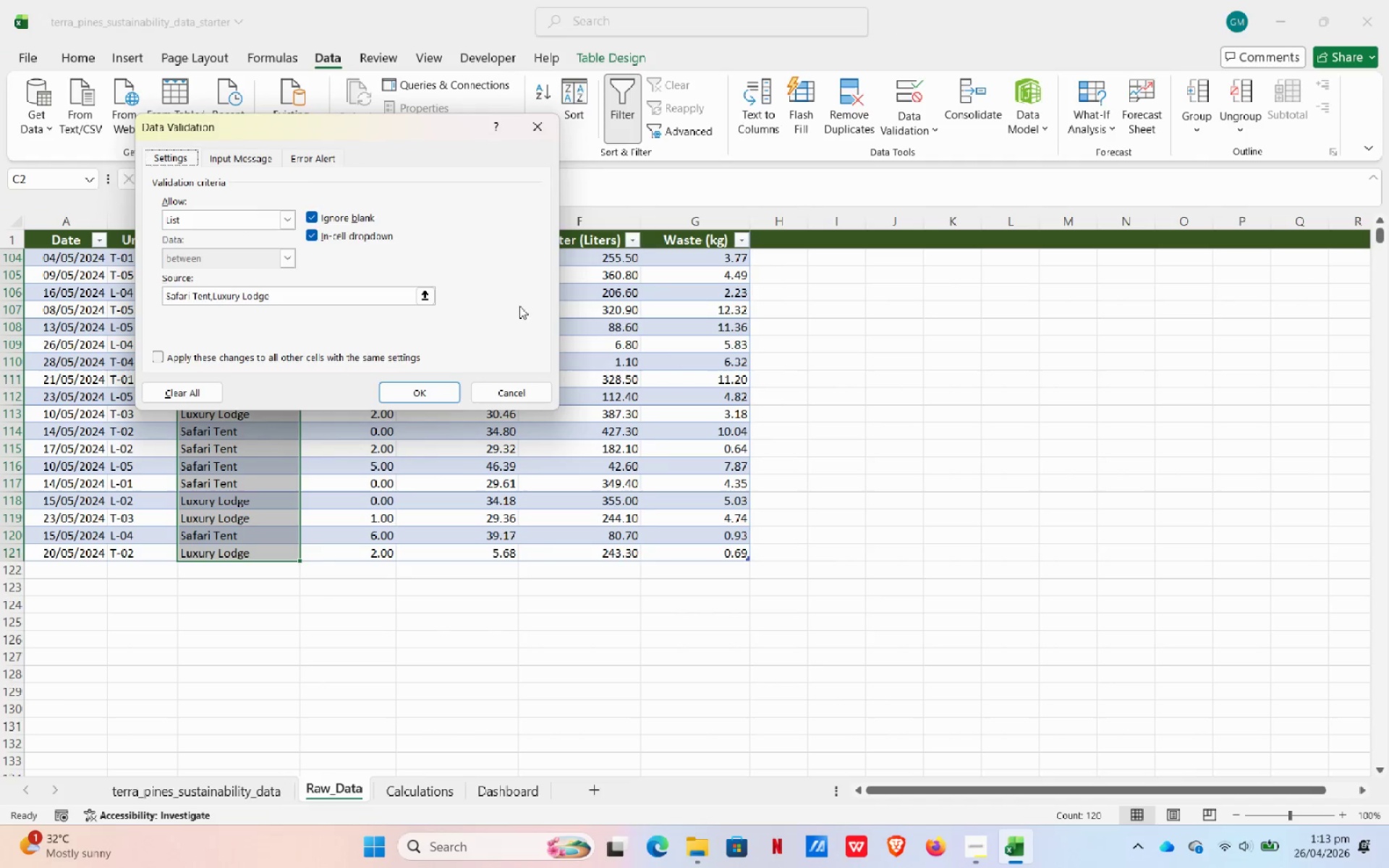 
left_click([245, 160])
 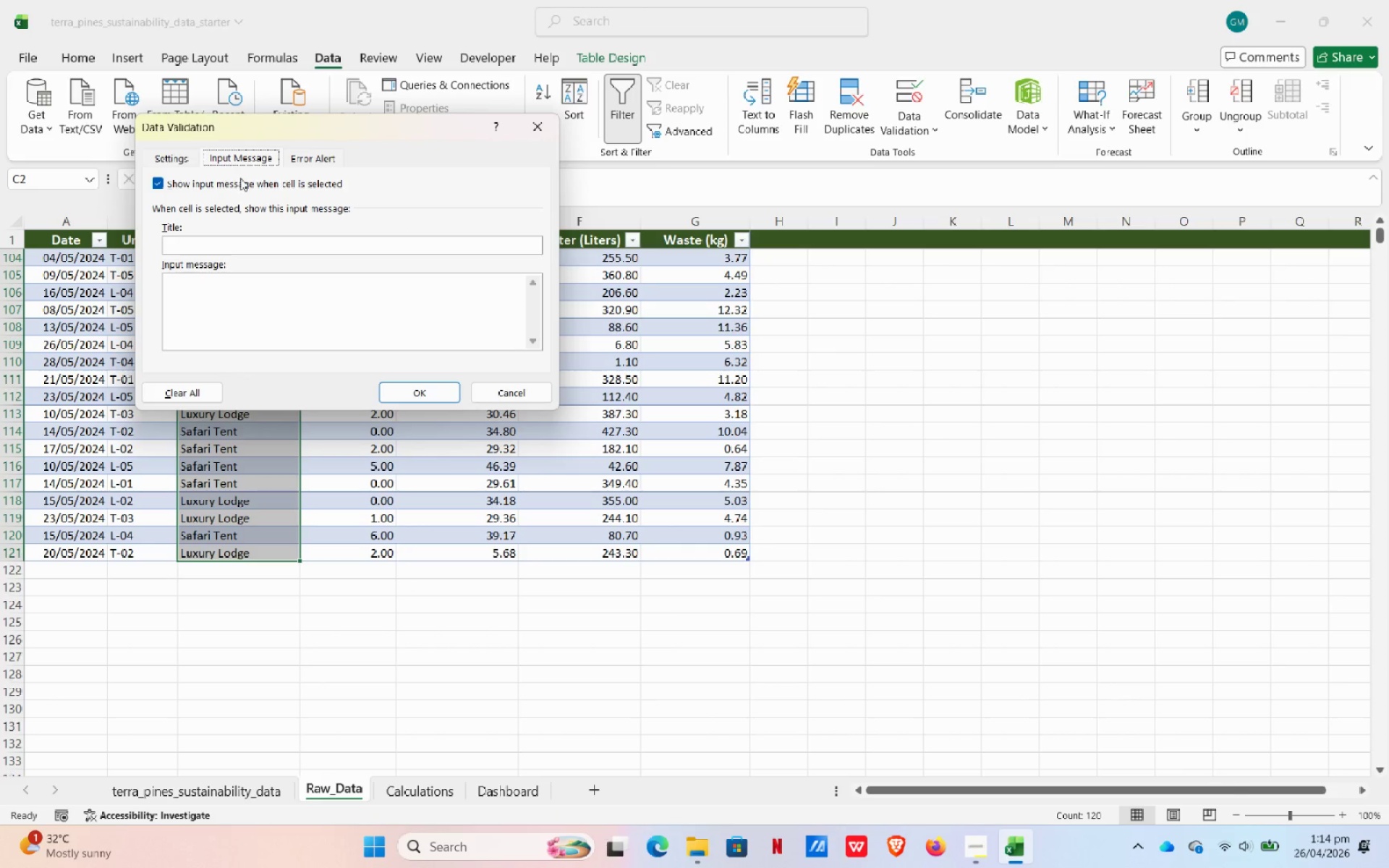 
left_click([218, 247])
 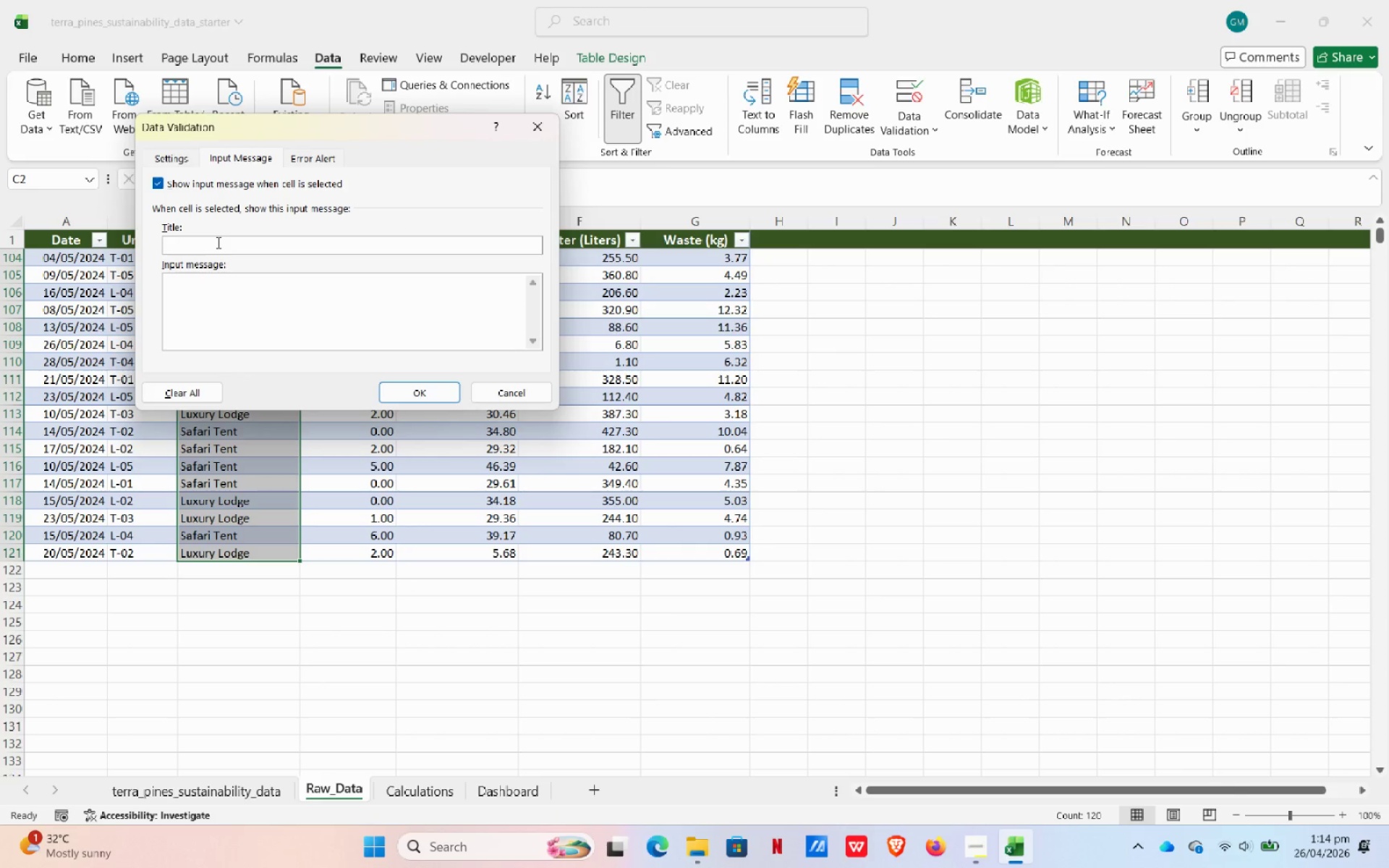 
type(Unit y)
key(Backspace)
type(Type)
 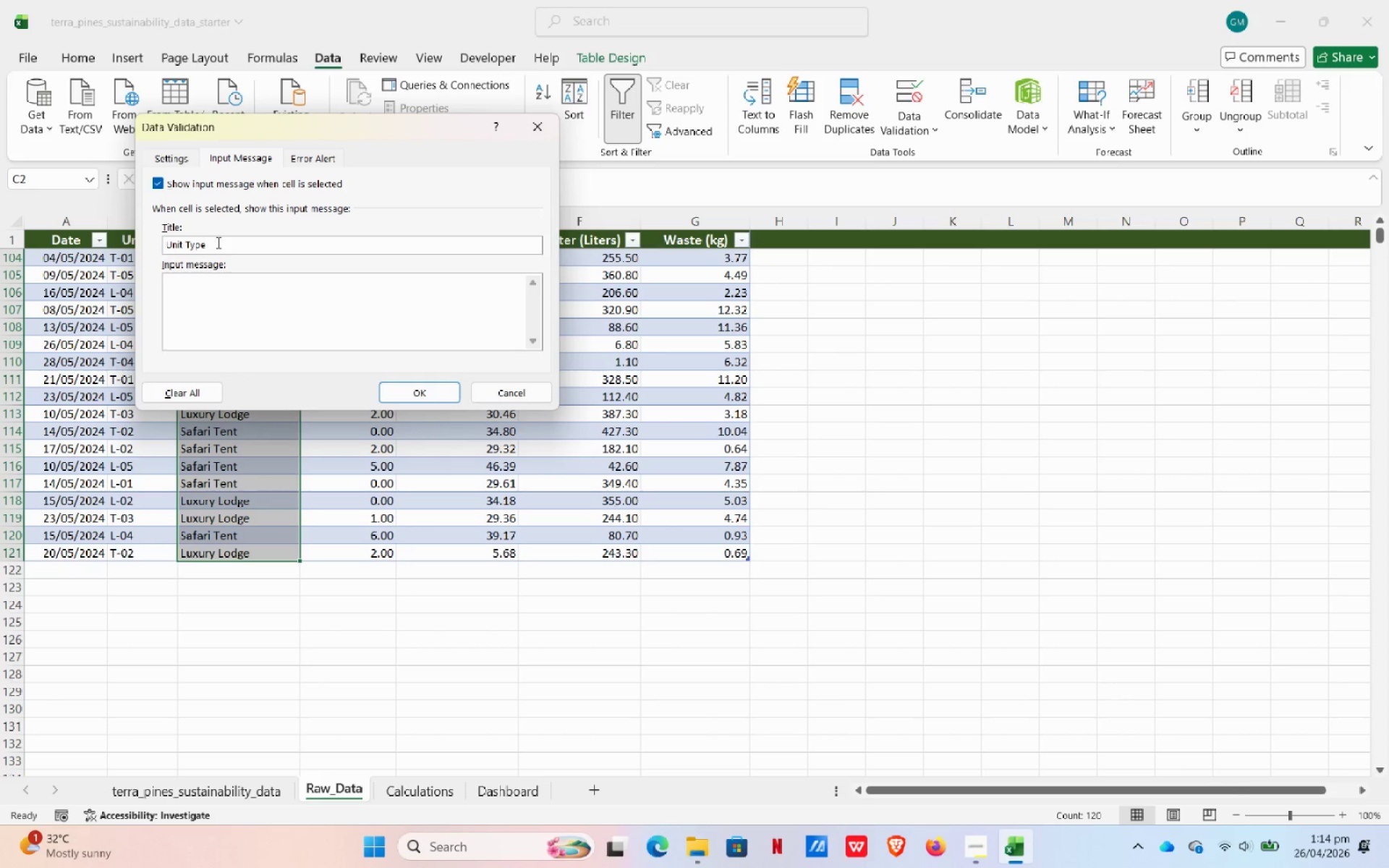 
left_click([259, 284])
 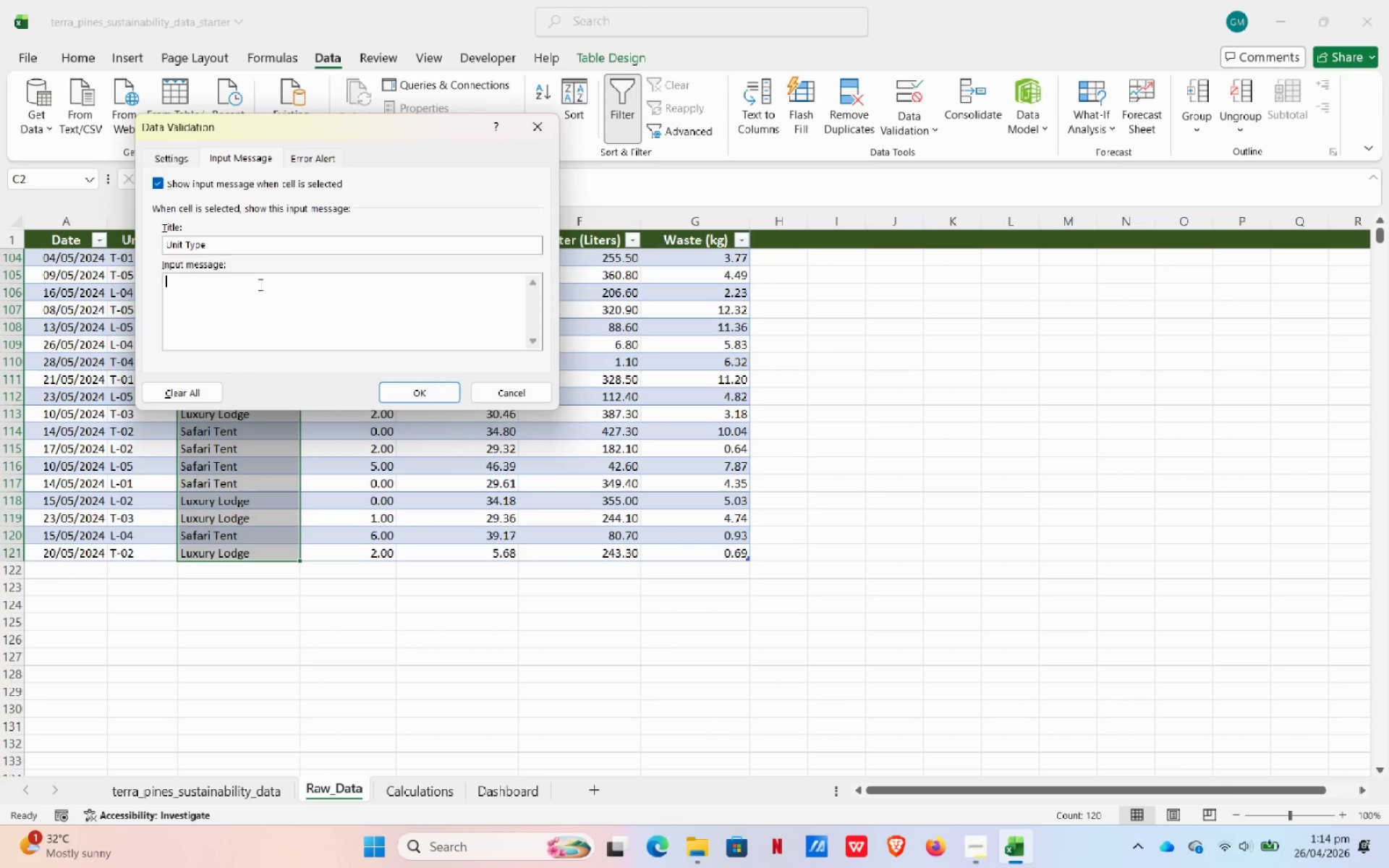 
type(Select only from the list)
 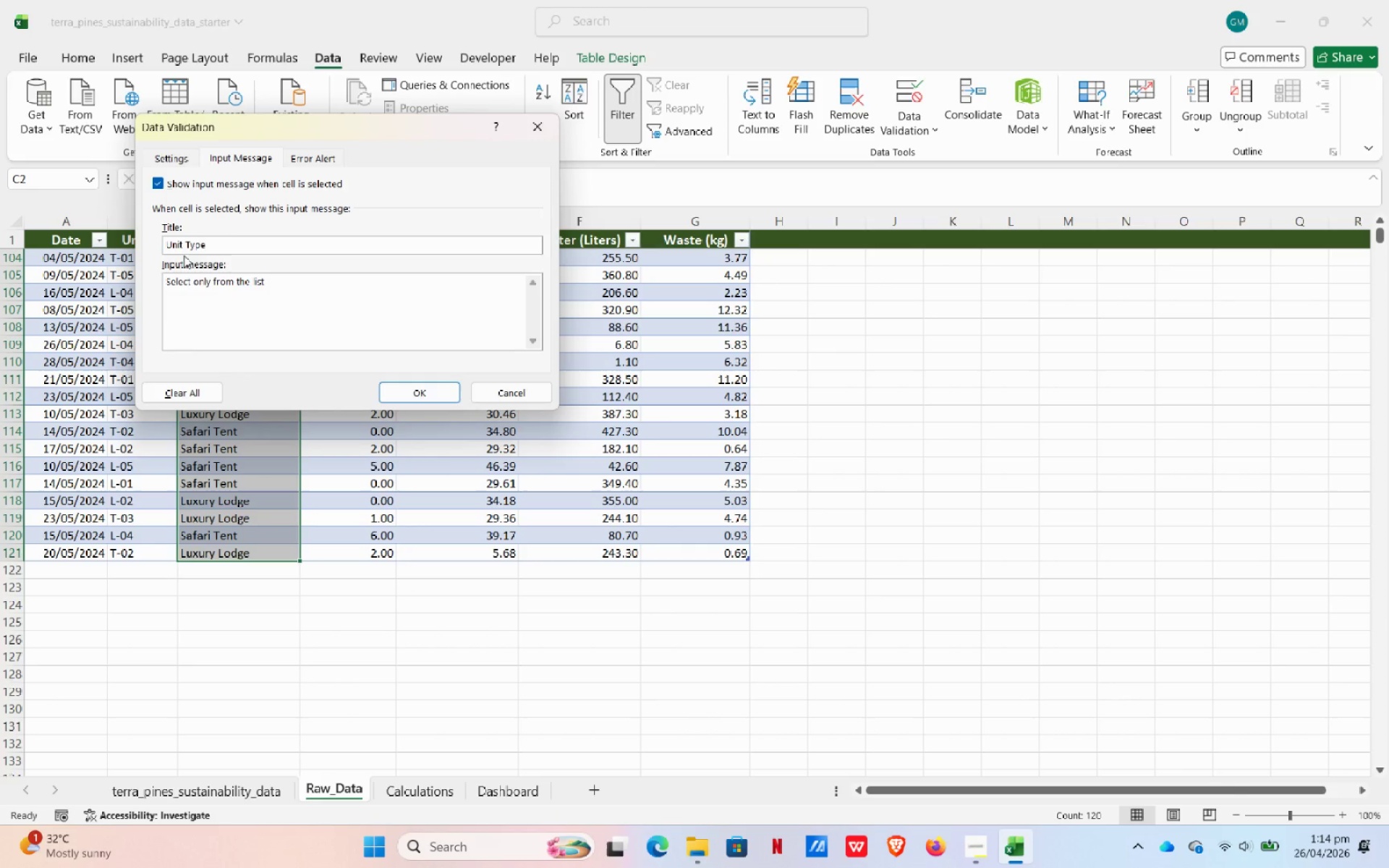 
left_click([322, 156])
 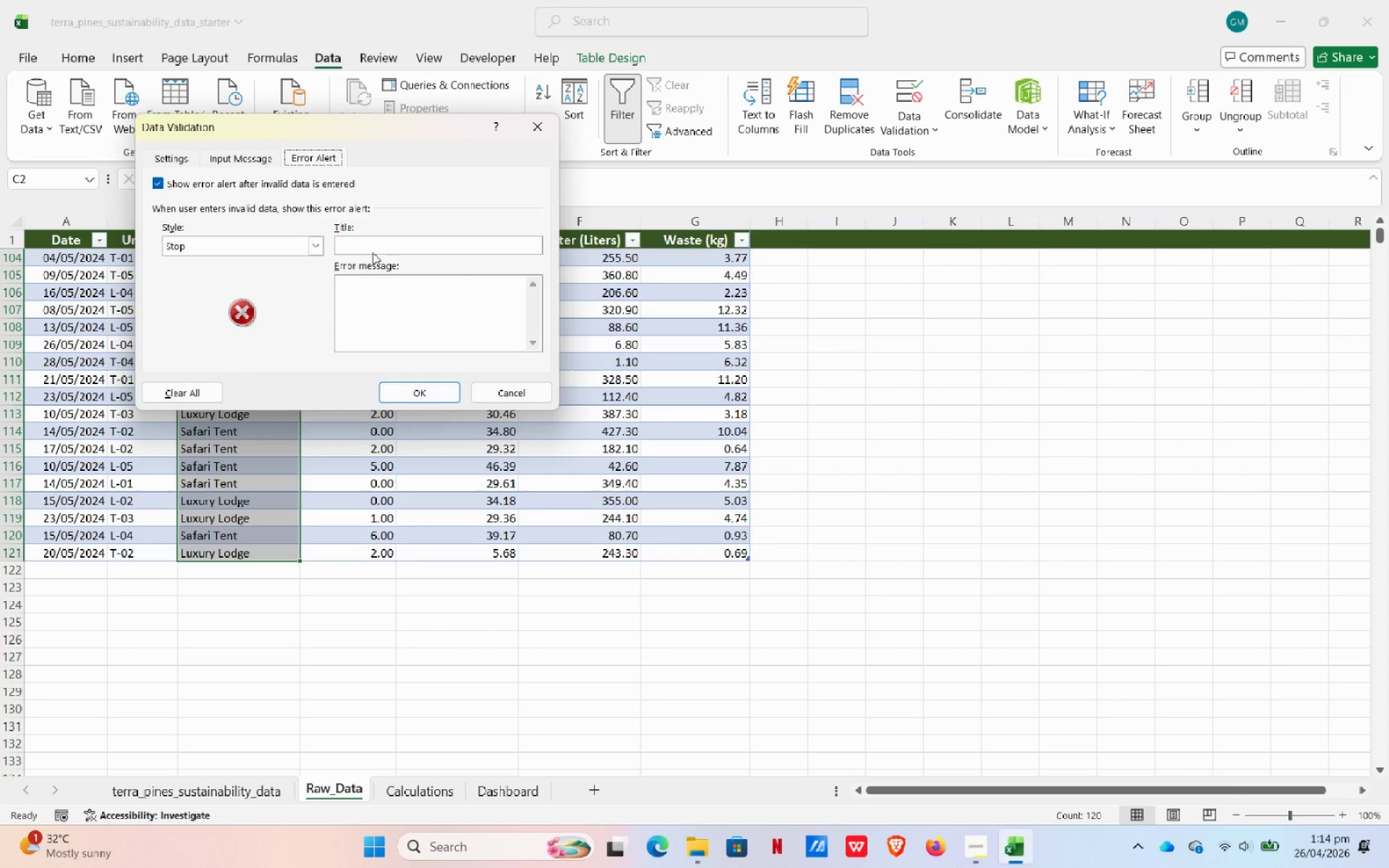 
wait(6.92)
 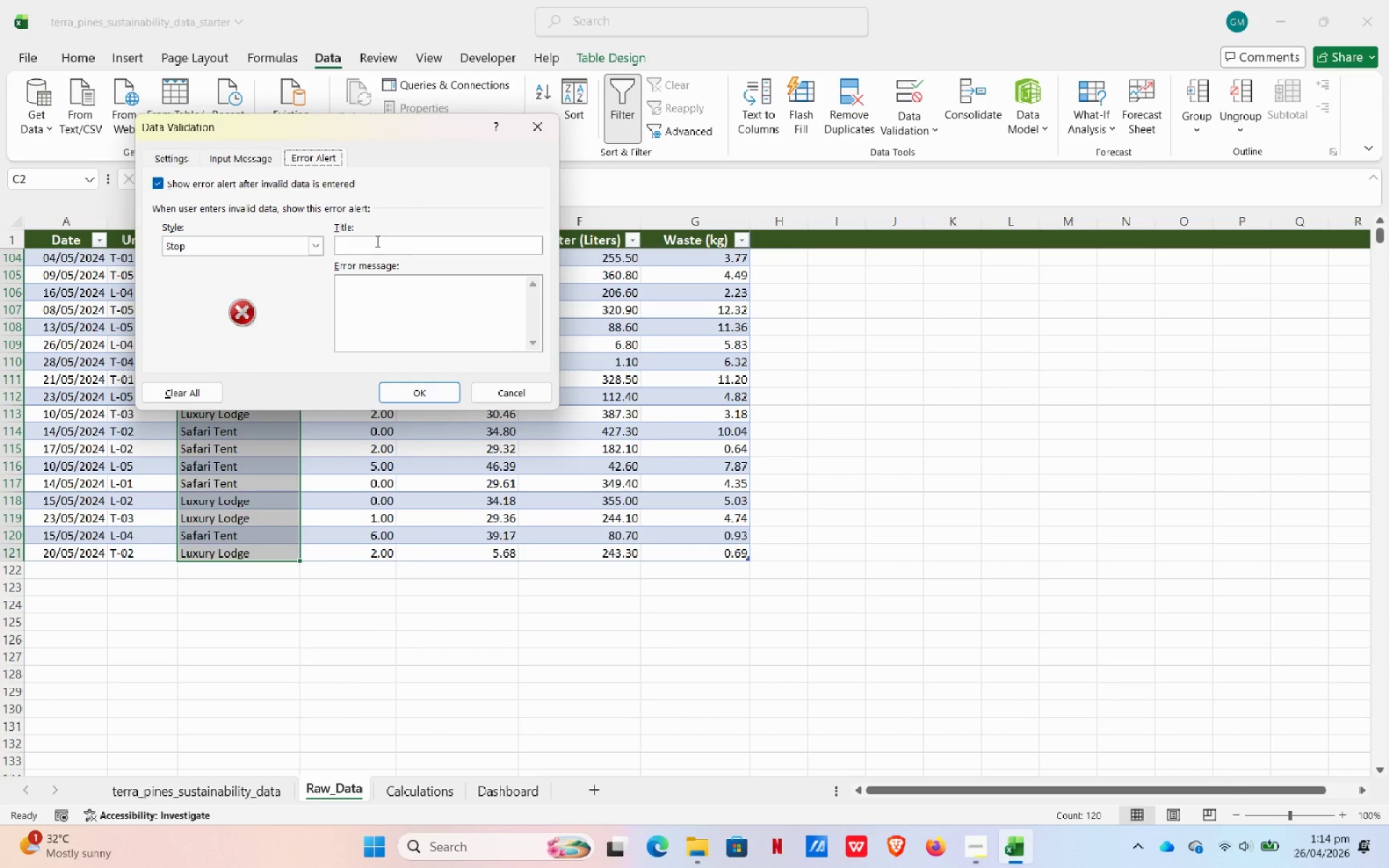 
left_click([368, 242])
 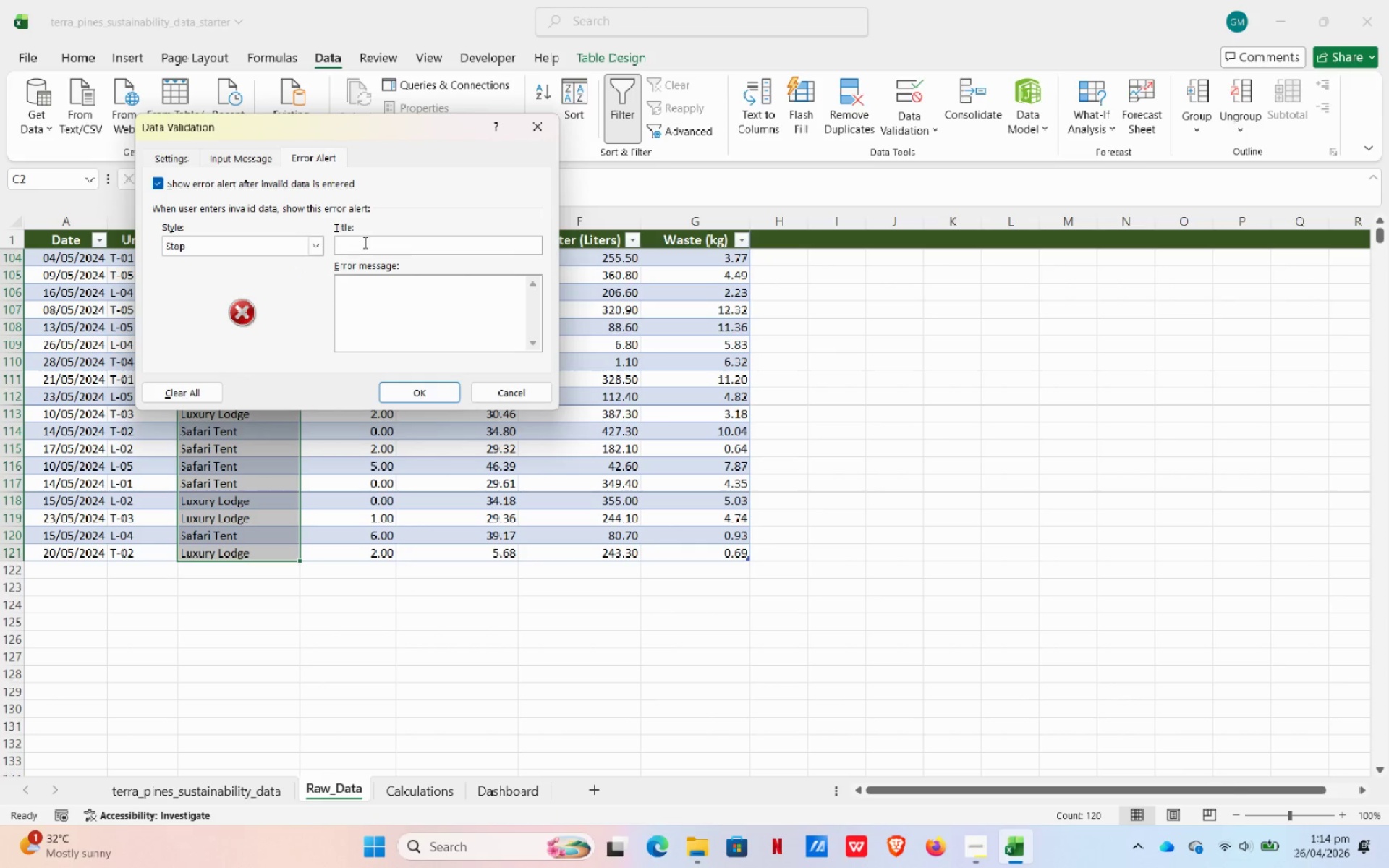 
type(Invalid Entry)
 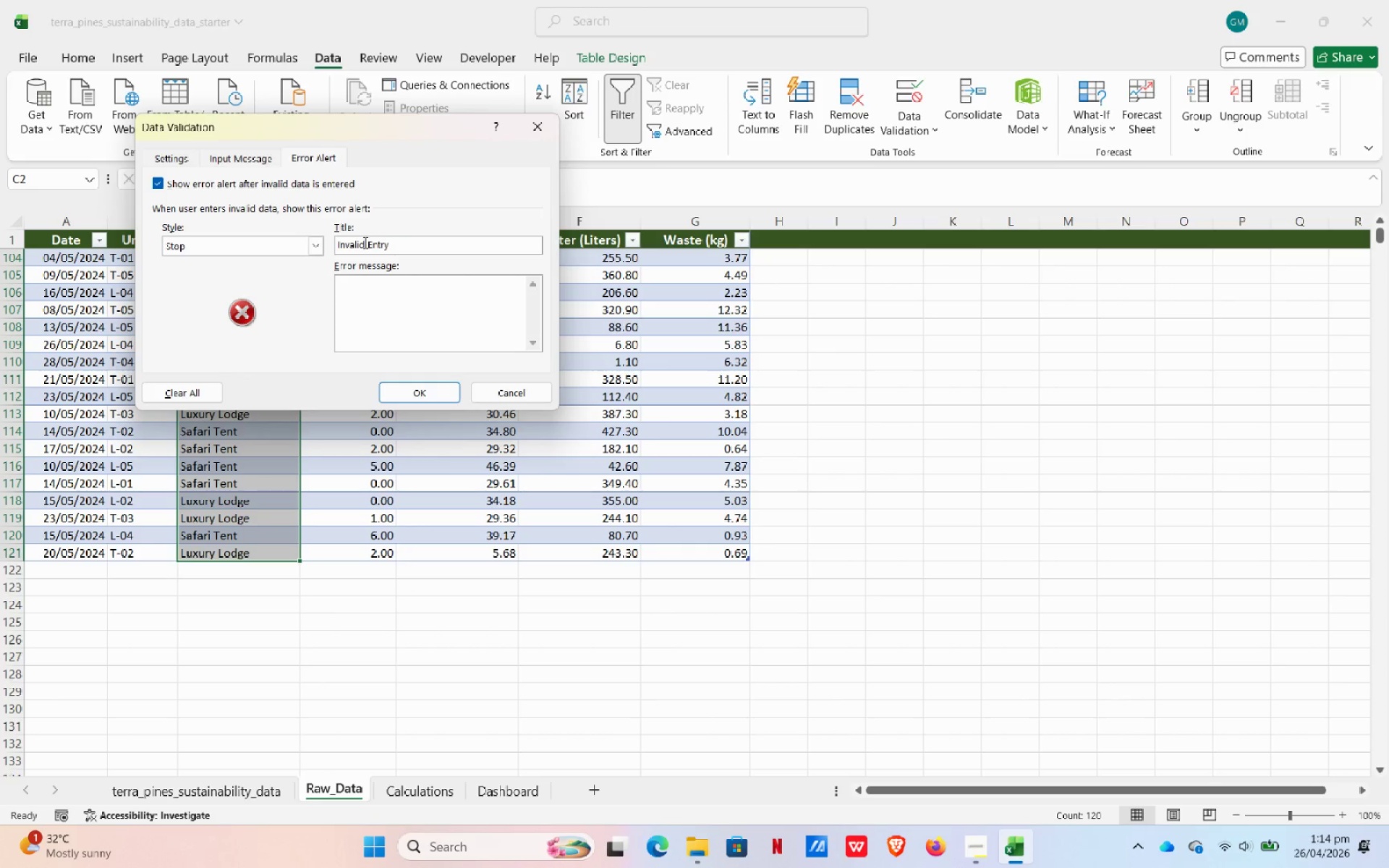 
left_click([378, 281])
 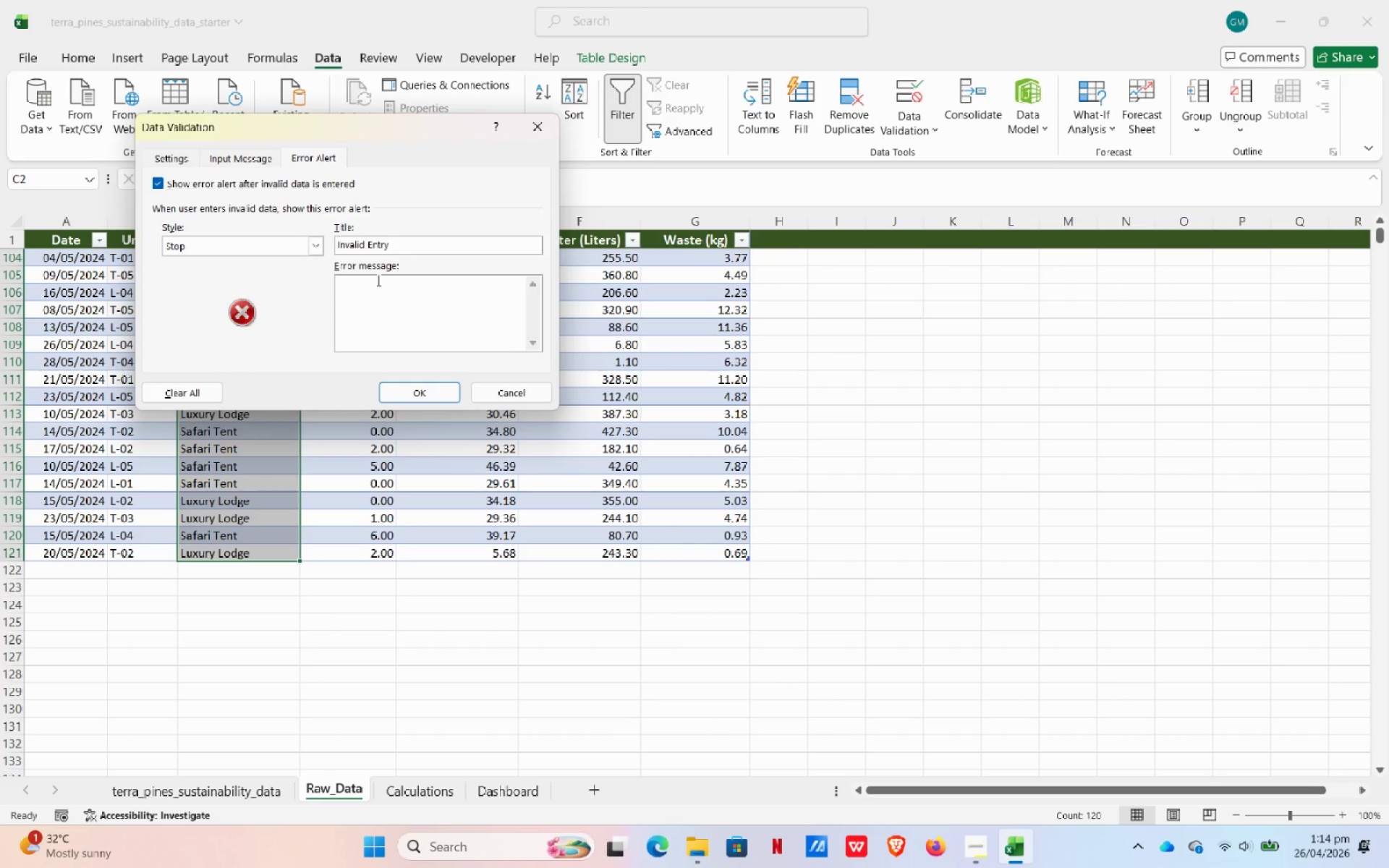 
type(p)
key(Backspace)
type(Please select Safari Tent or Luxury Lodge only)
 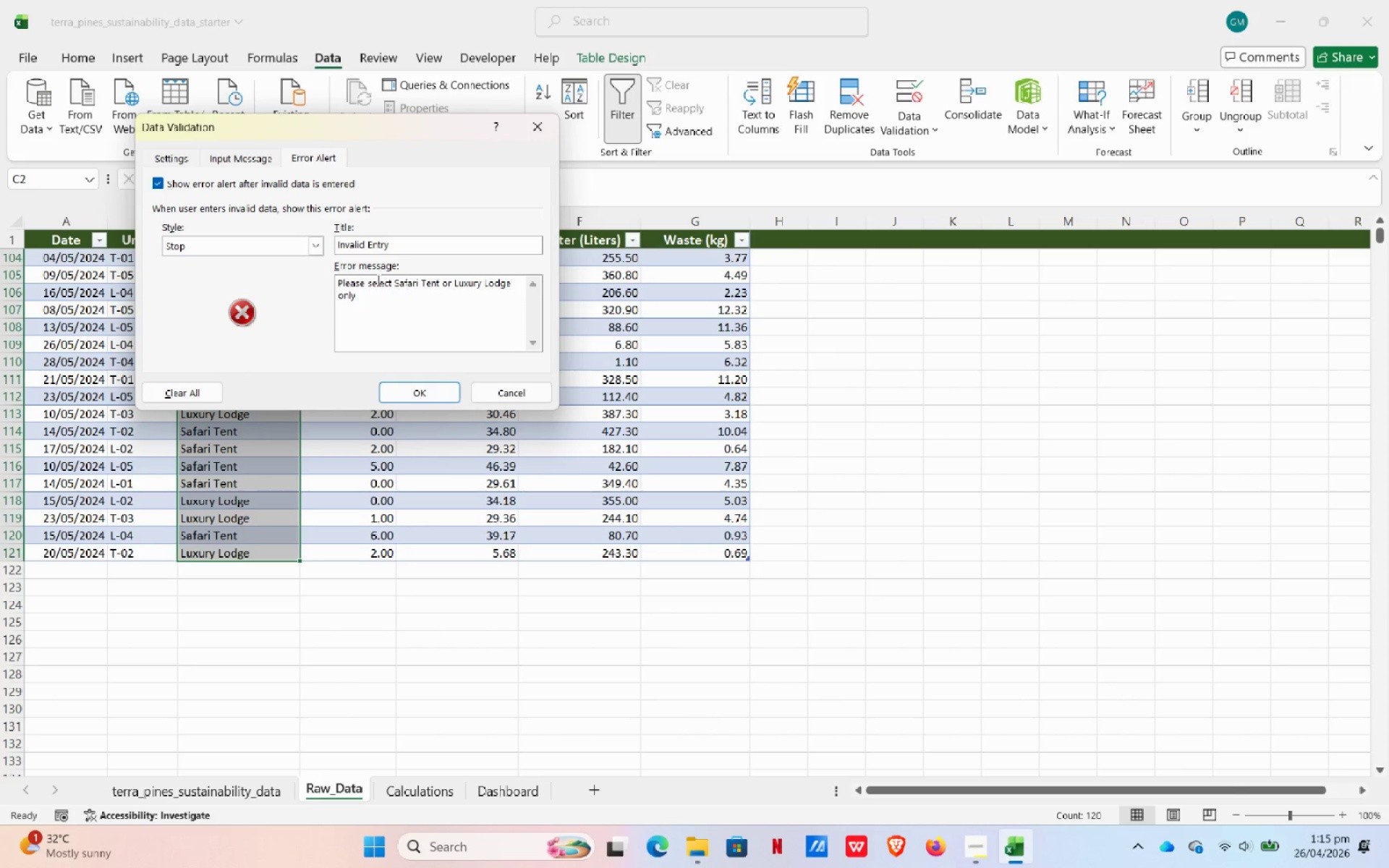 
wait(15.3)
 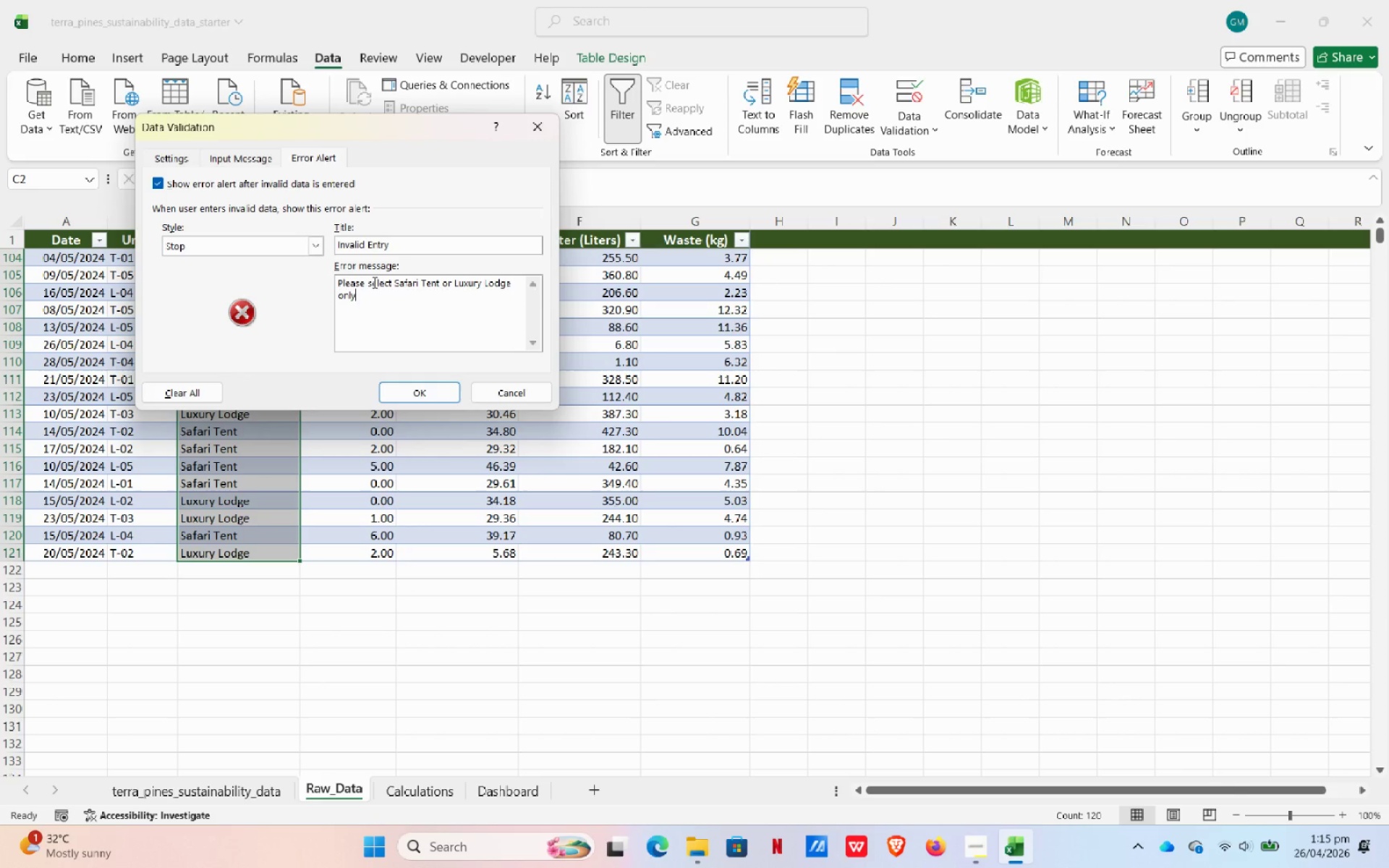 
left_click([430, 390])
 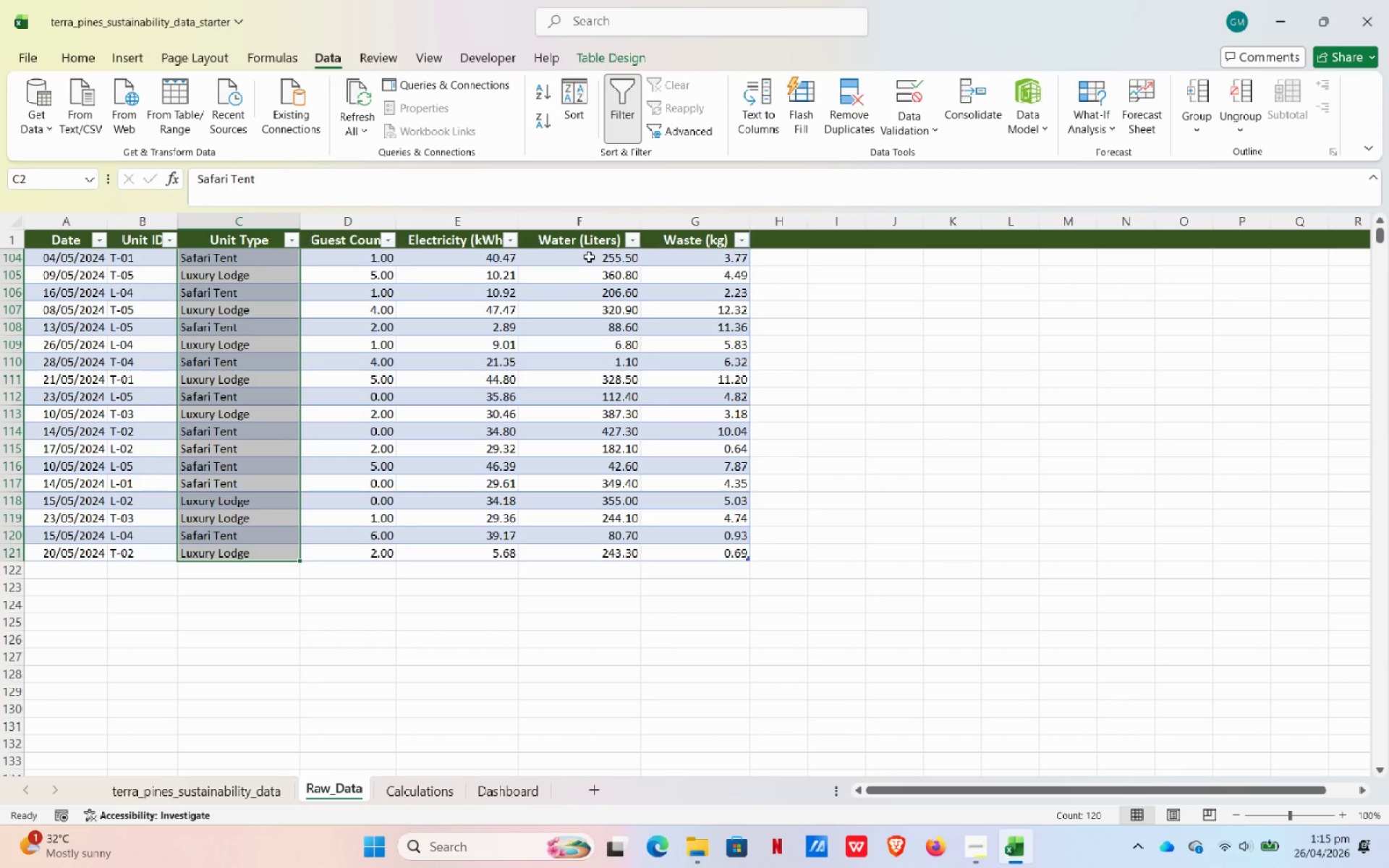 
wait(10.68)
 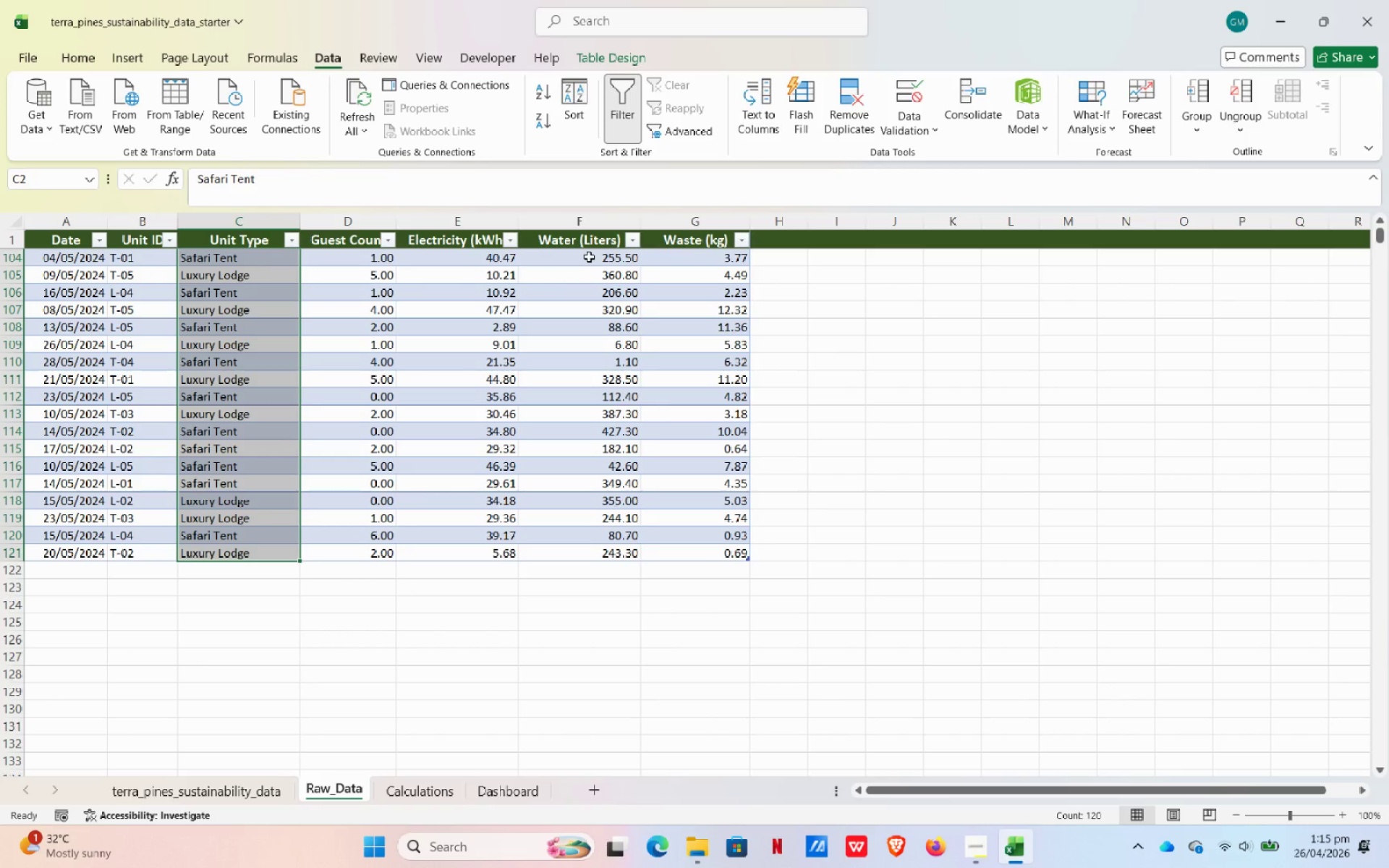 
mouse_move([645, 224])
 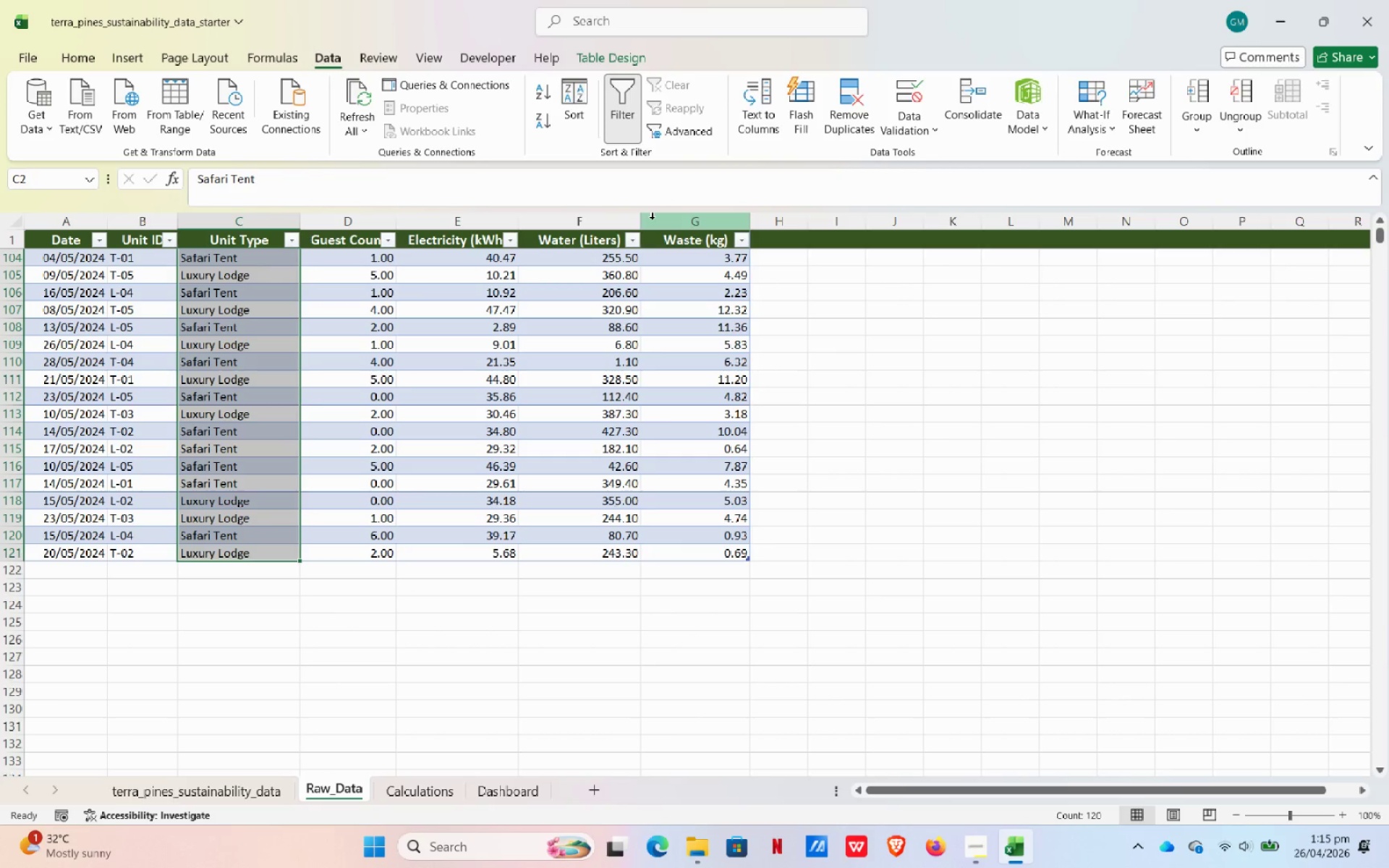 
wait(26.04)
 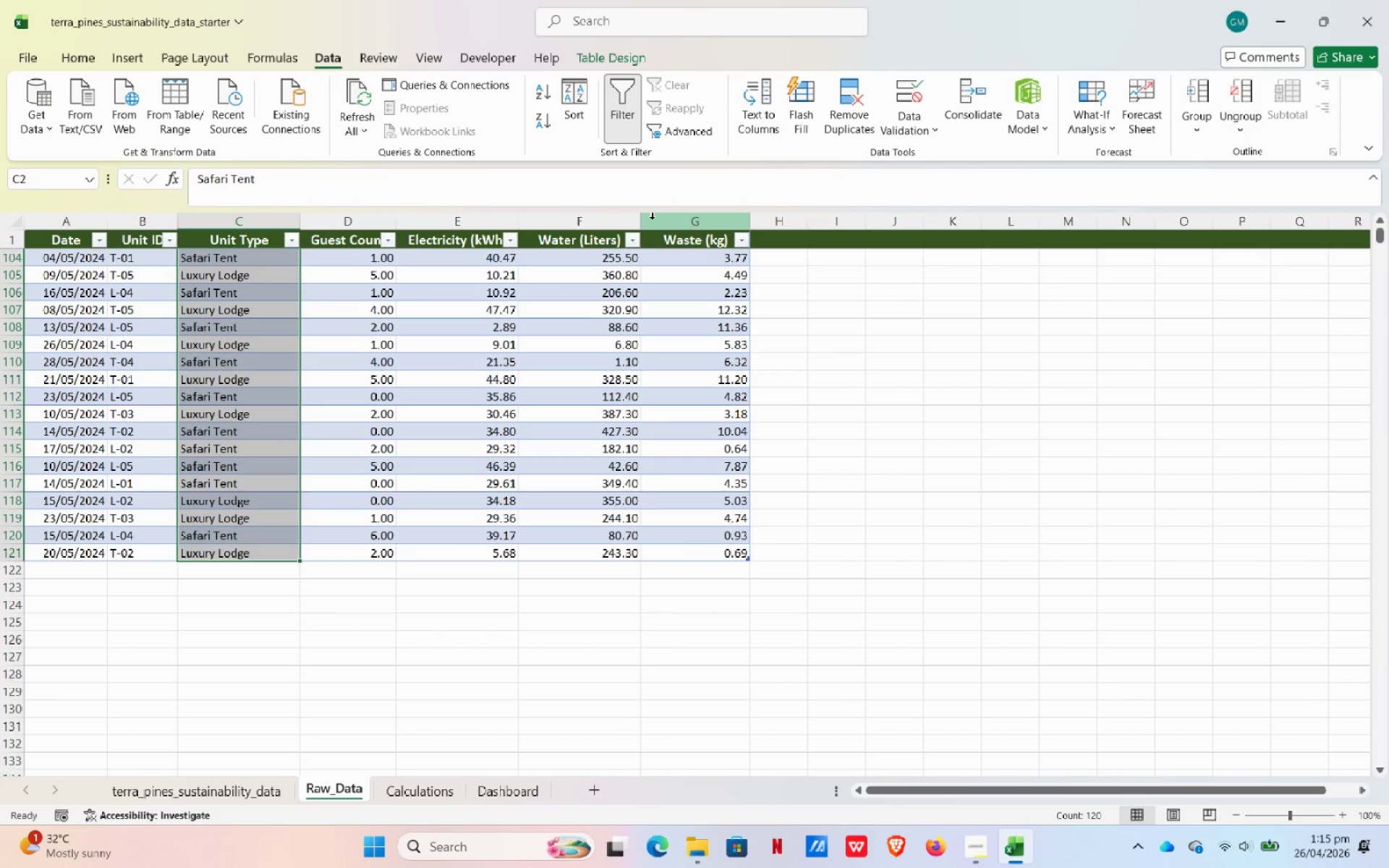 
left_click([980, 847])